 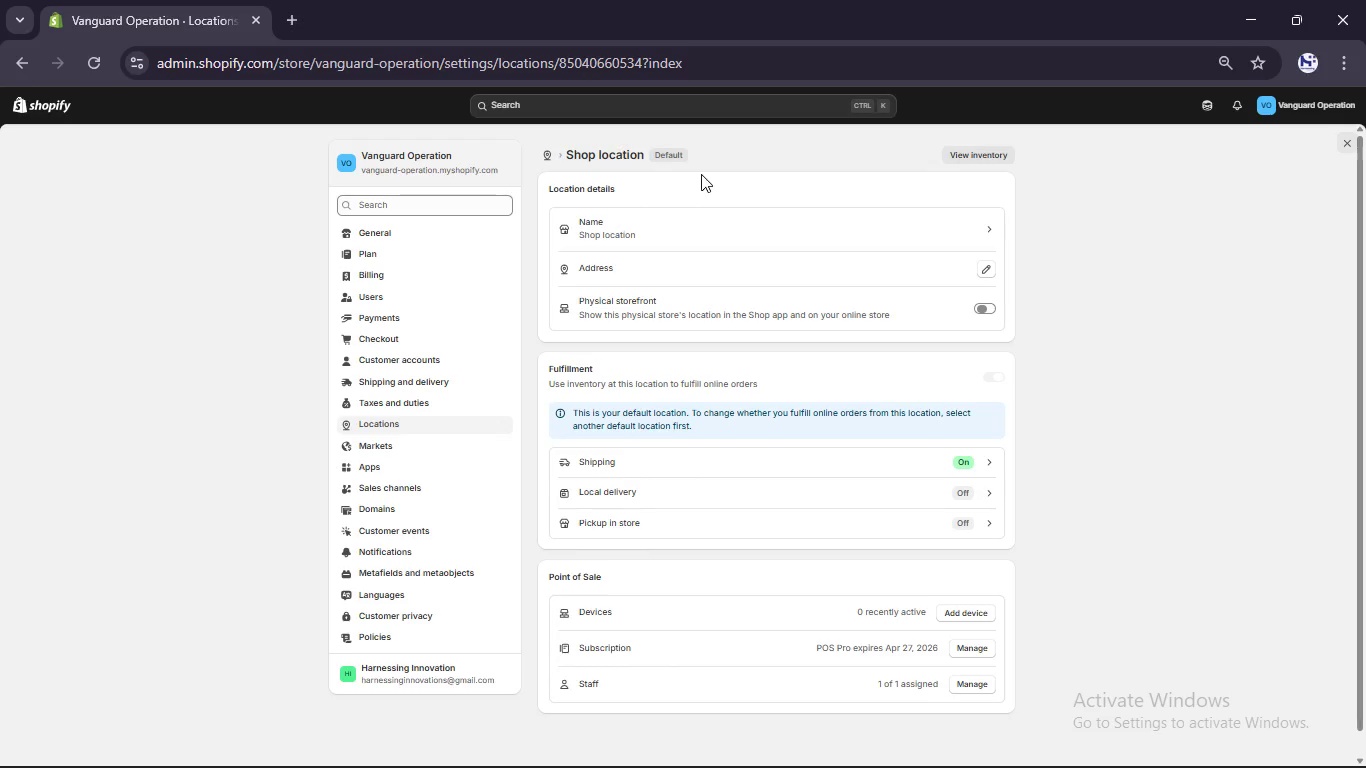 
left_click([552, 158])
 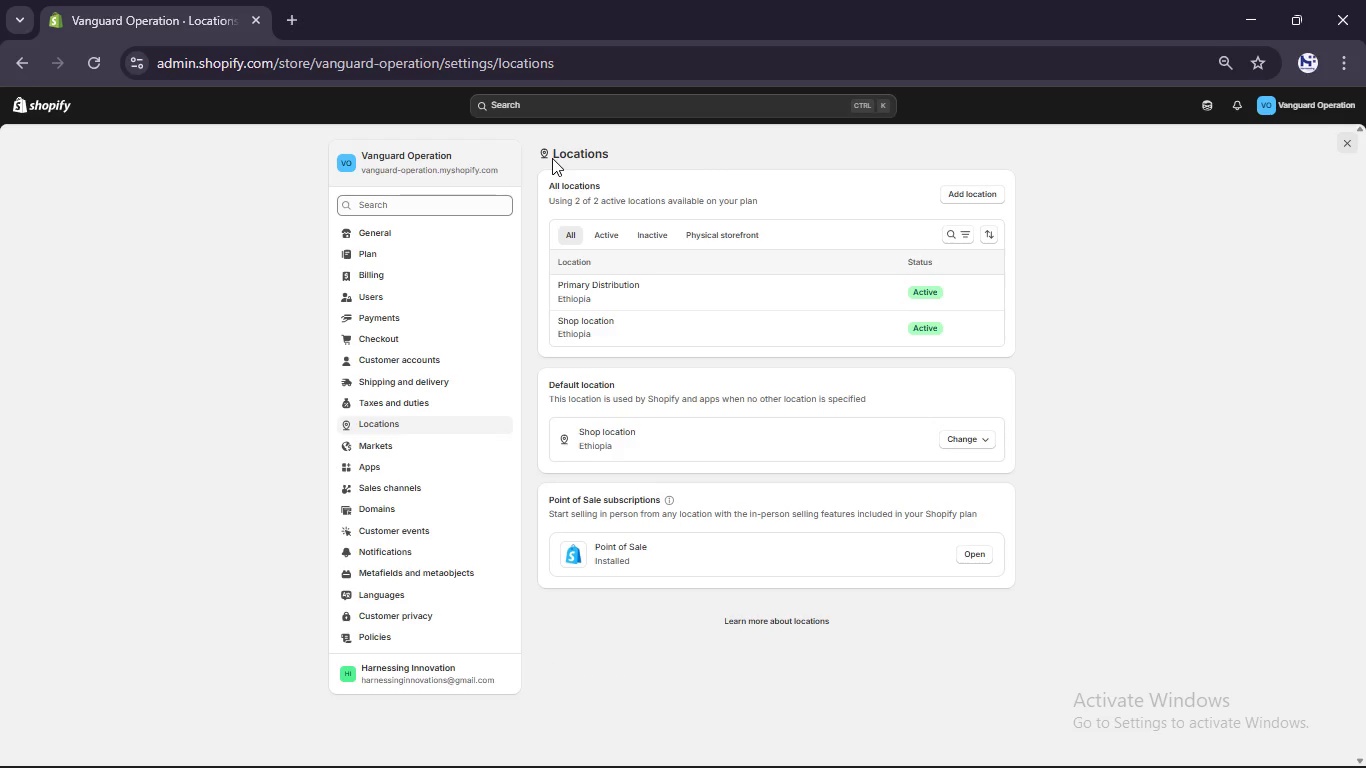 
wait(29.08)
 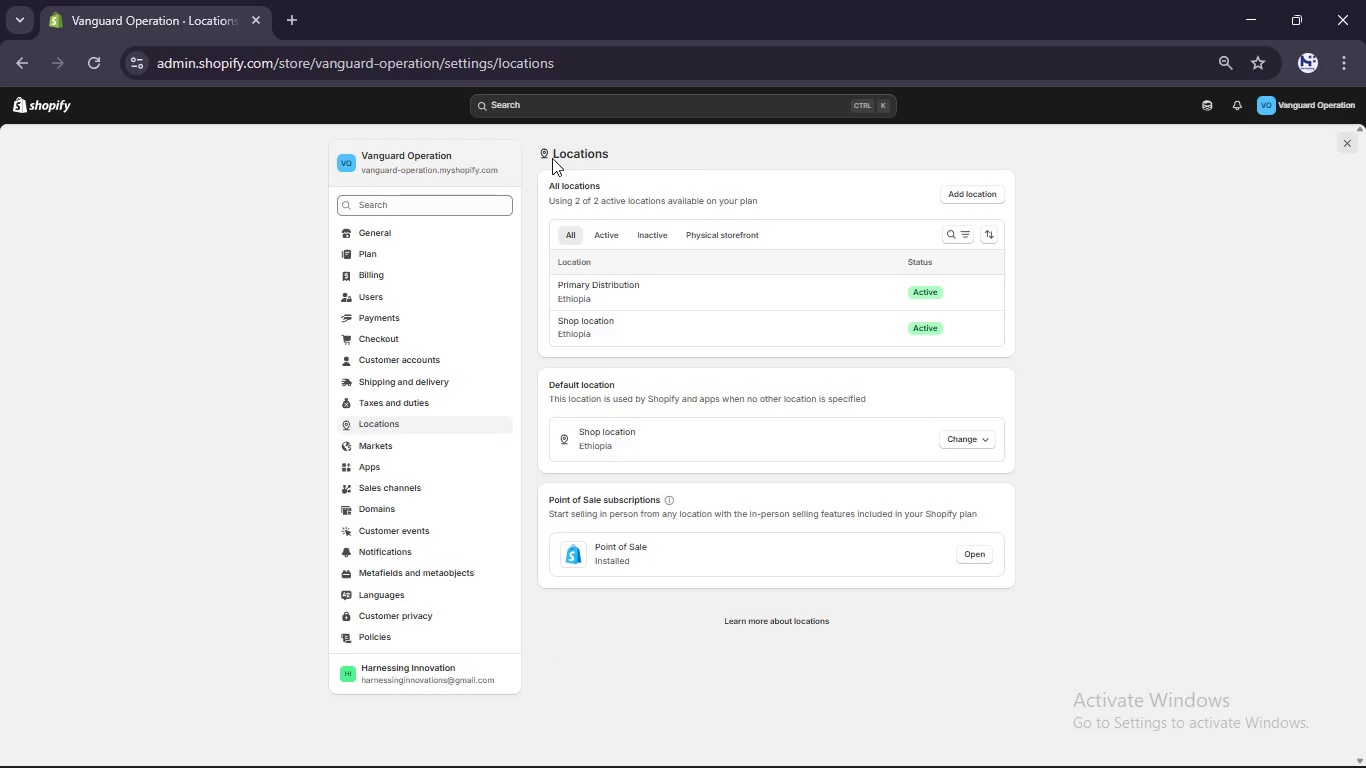 
left_click([580, 320])
 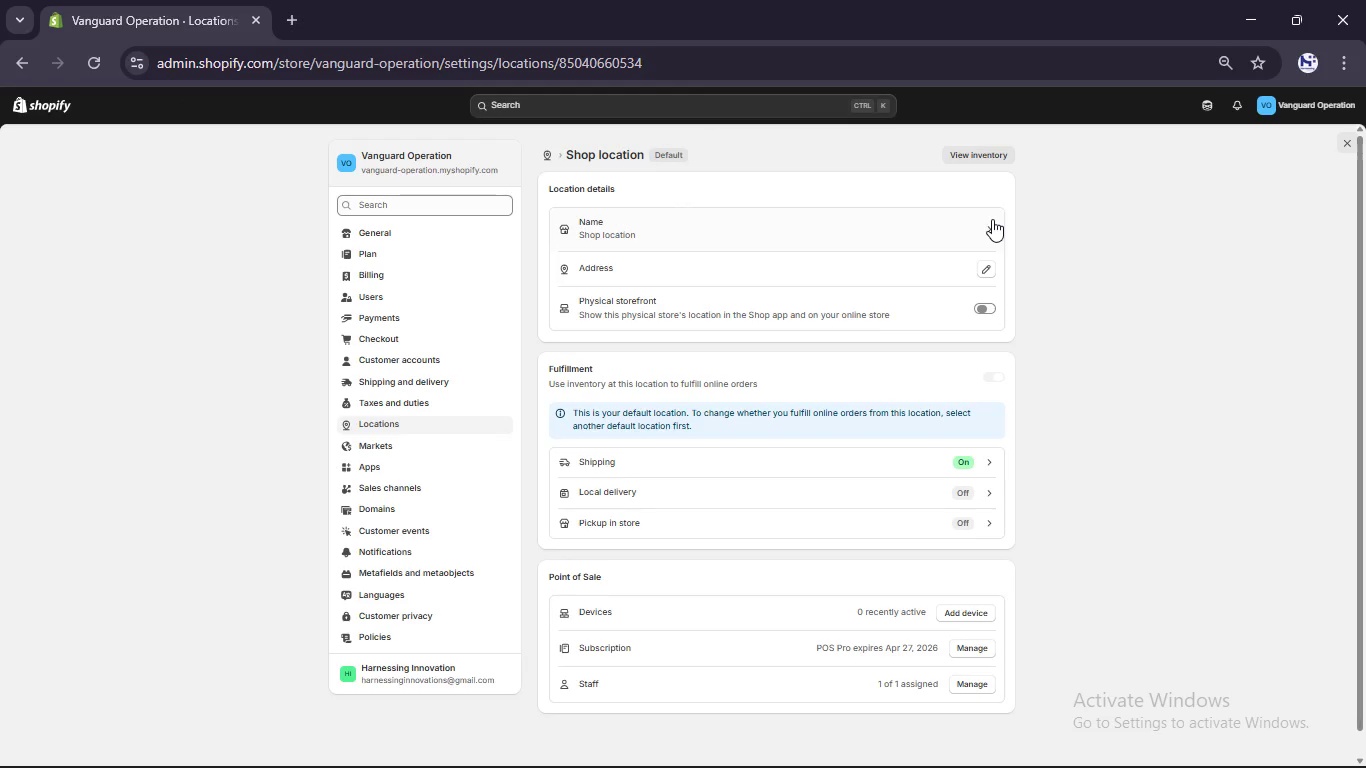 
wait(6.7)
 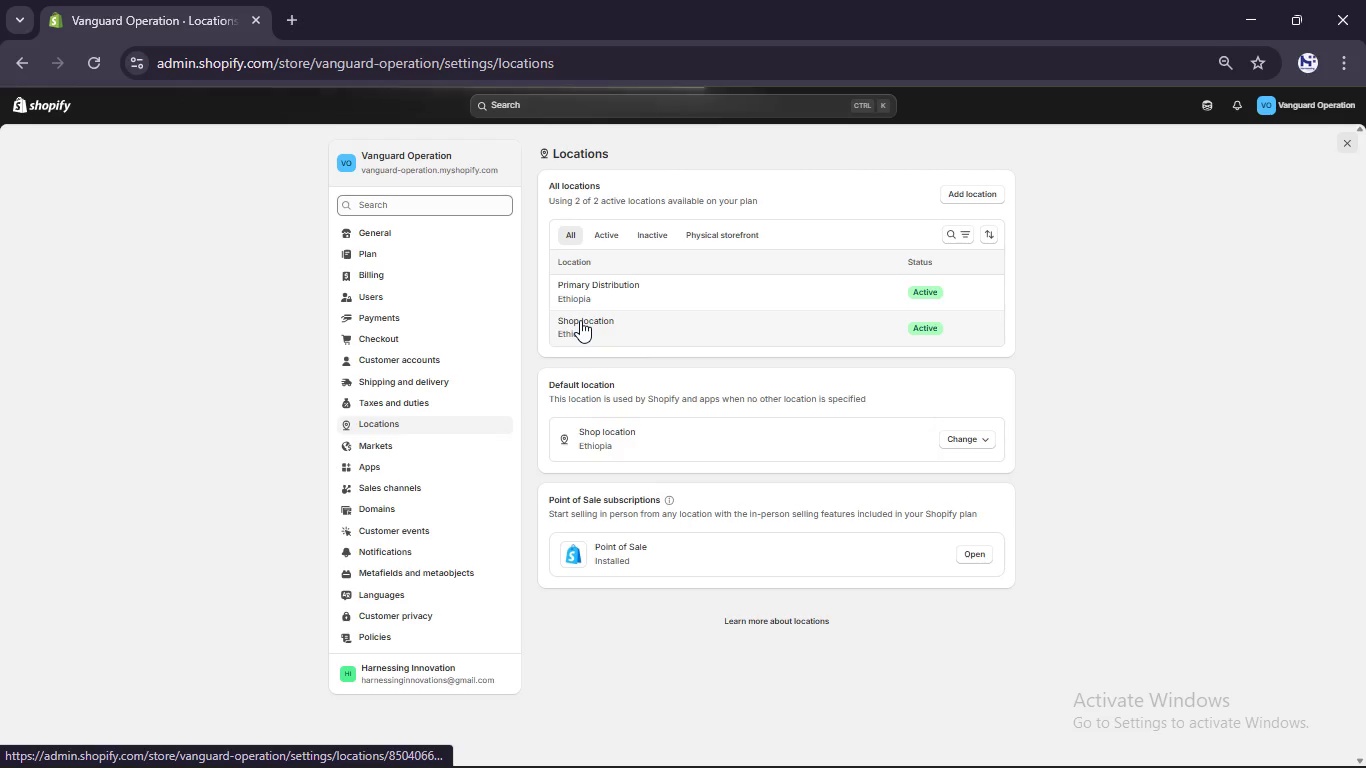 
left_click([976, 234])
 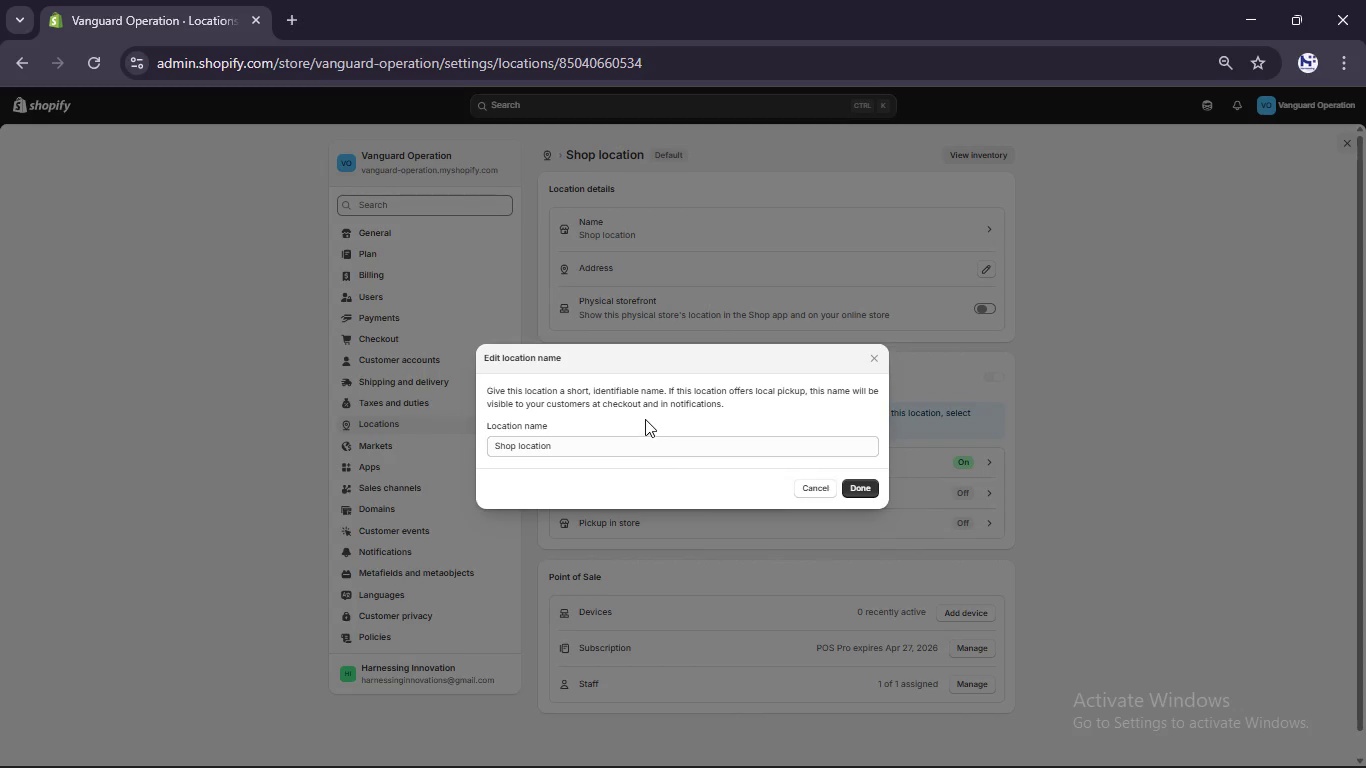 
left_click([642, 430])
 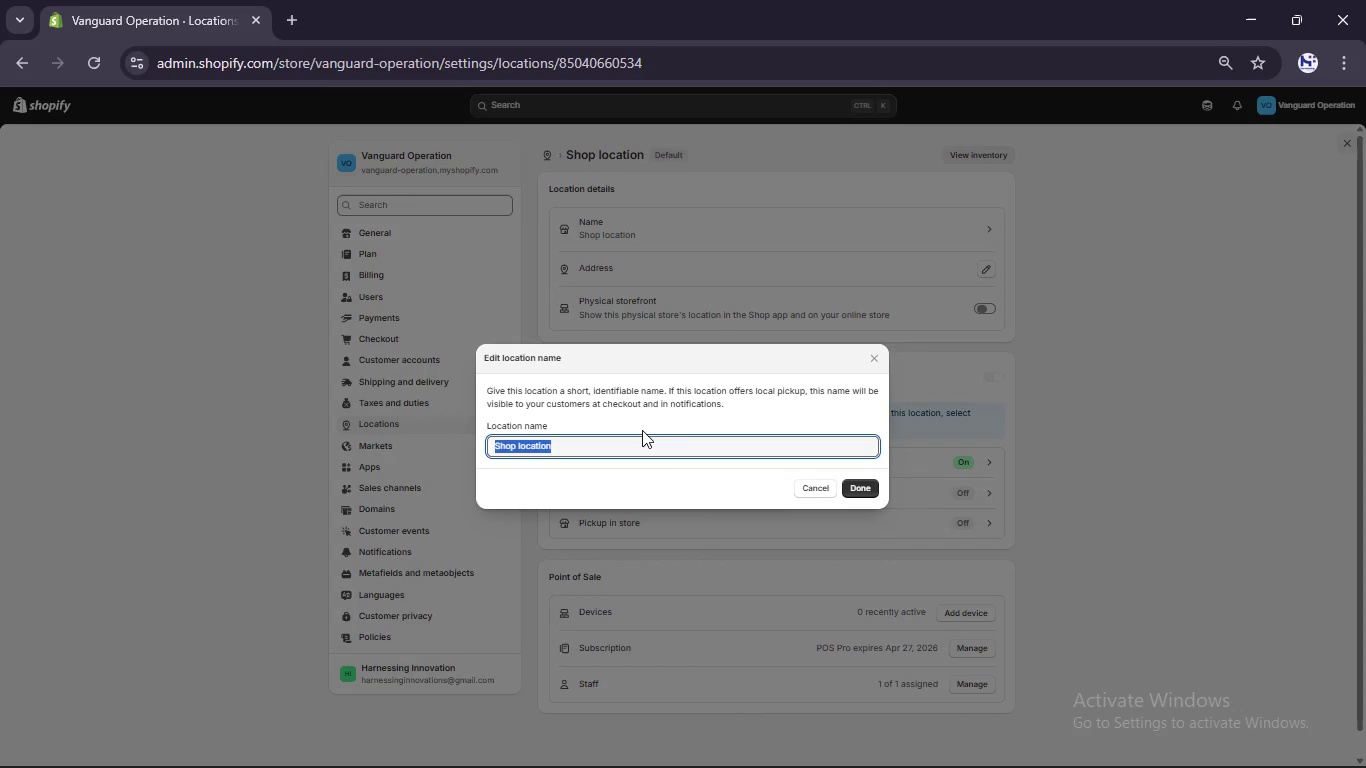 
double_click([642, 430])
 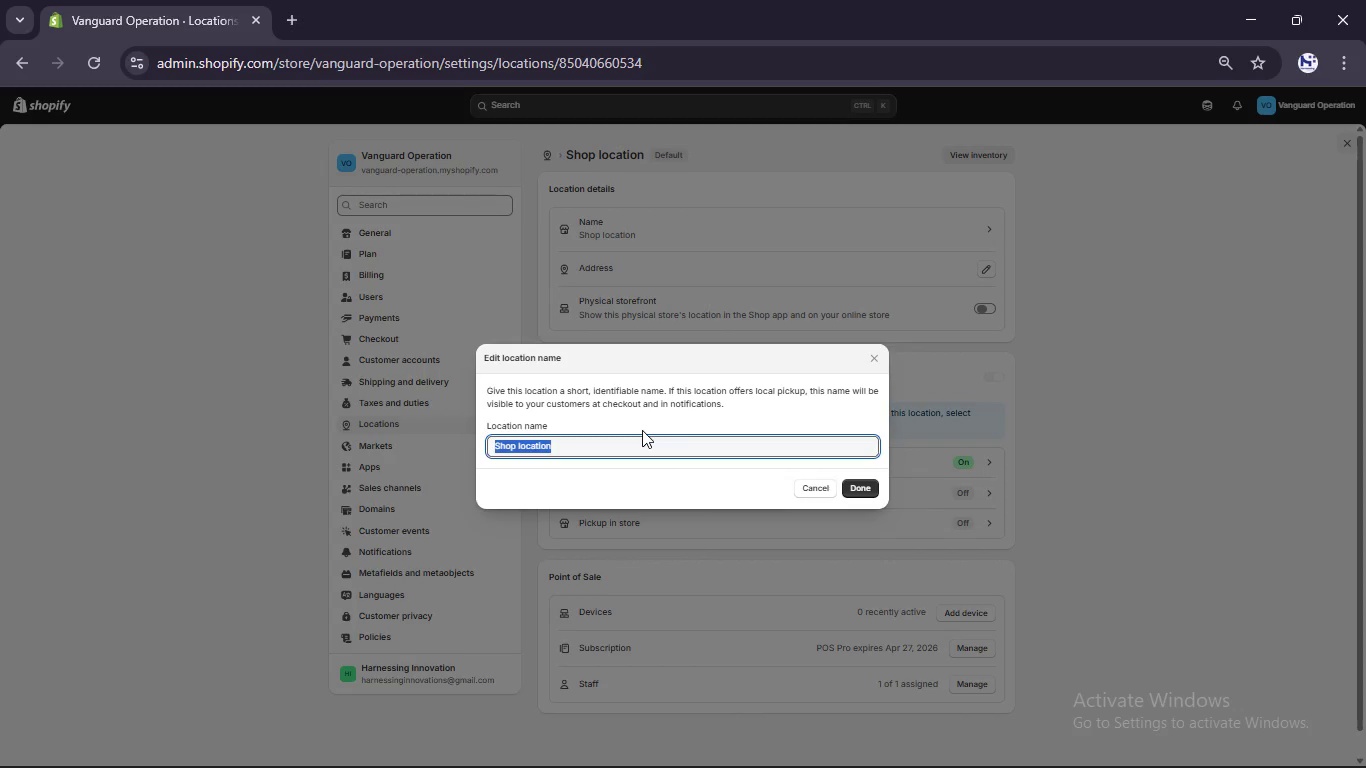 
type(Primary Distribution)
 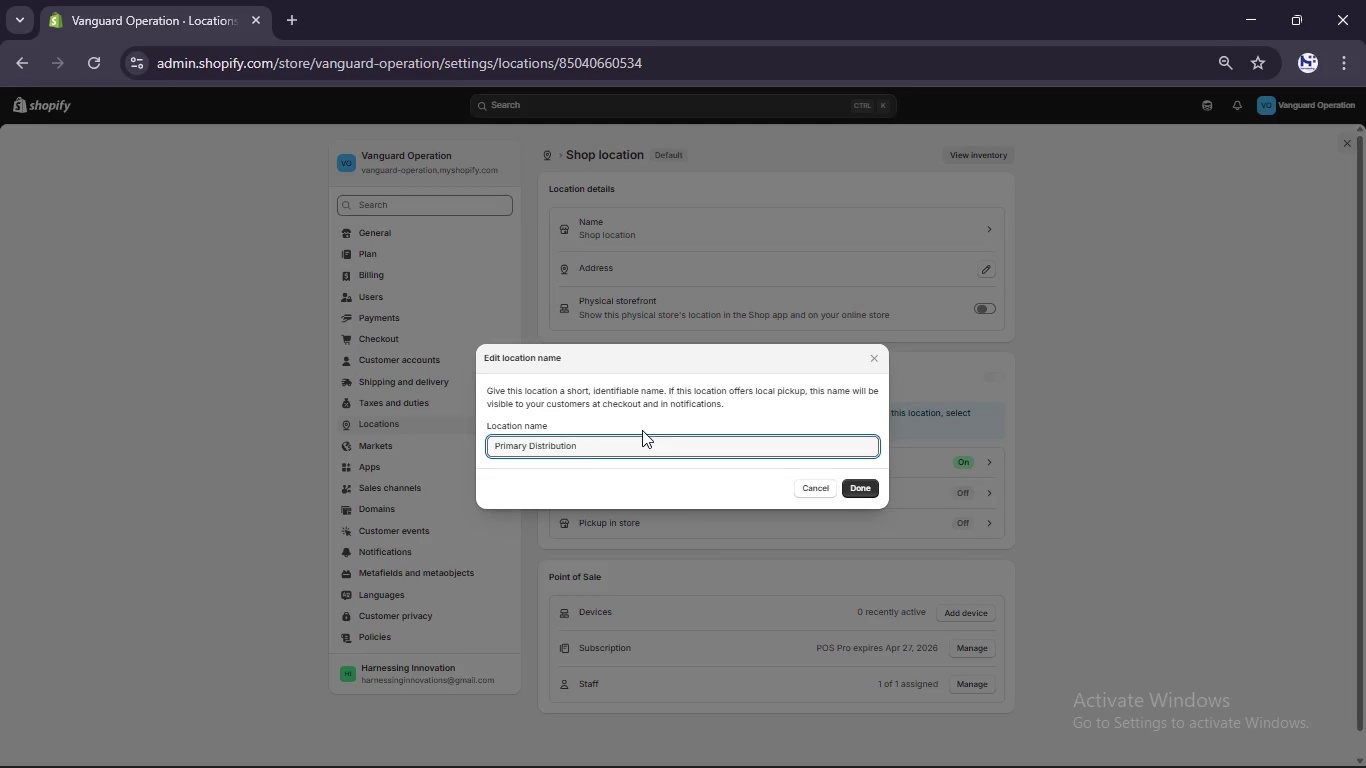 
left_click([857, 485])
 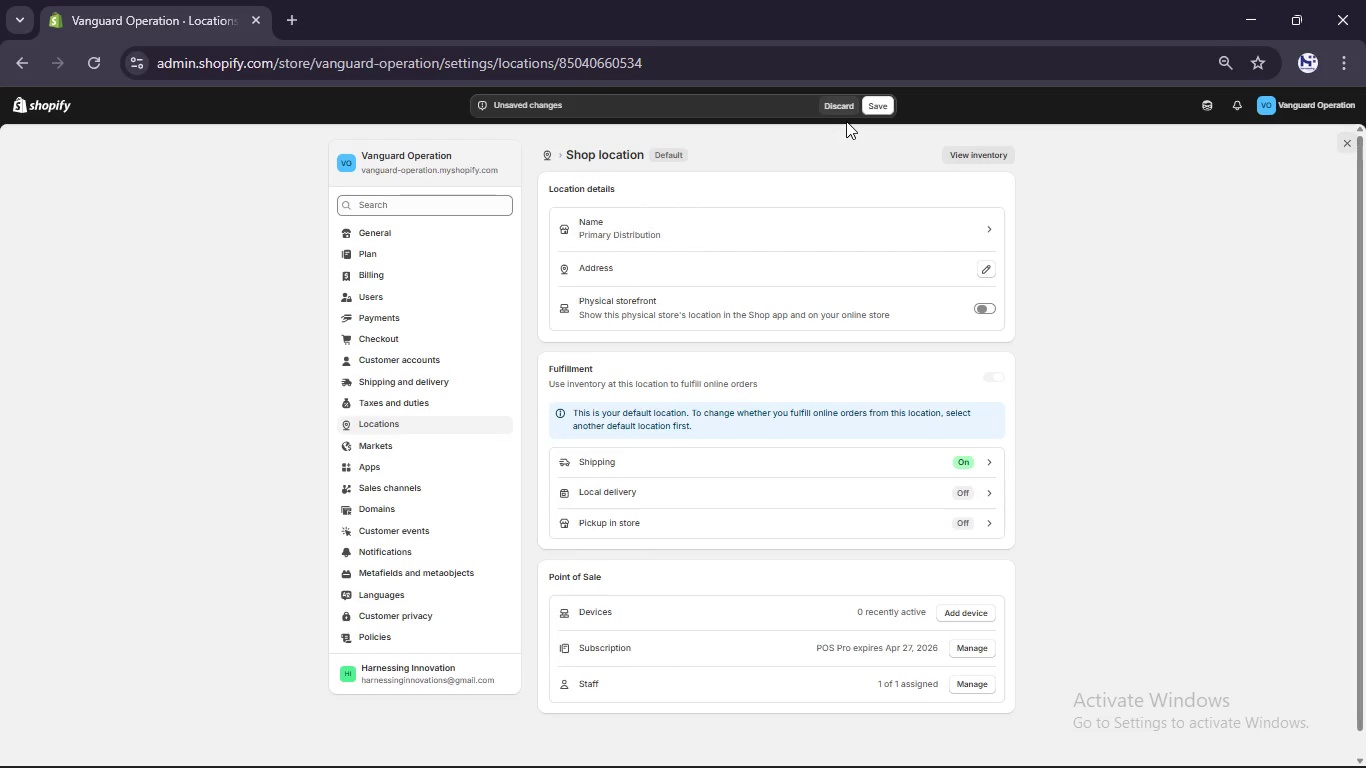 
wait(7.64)
 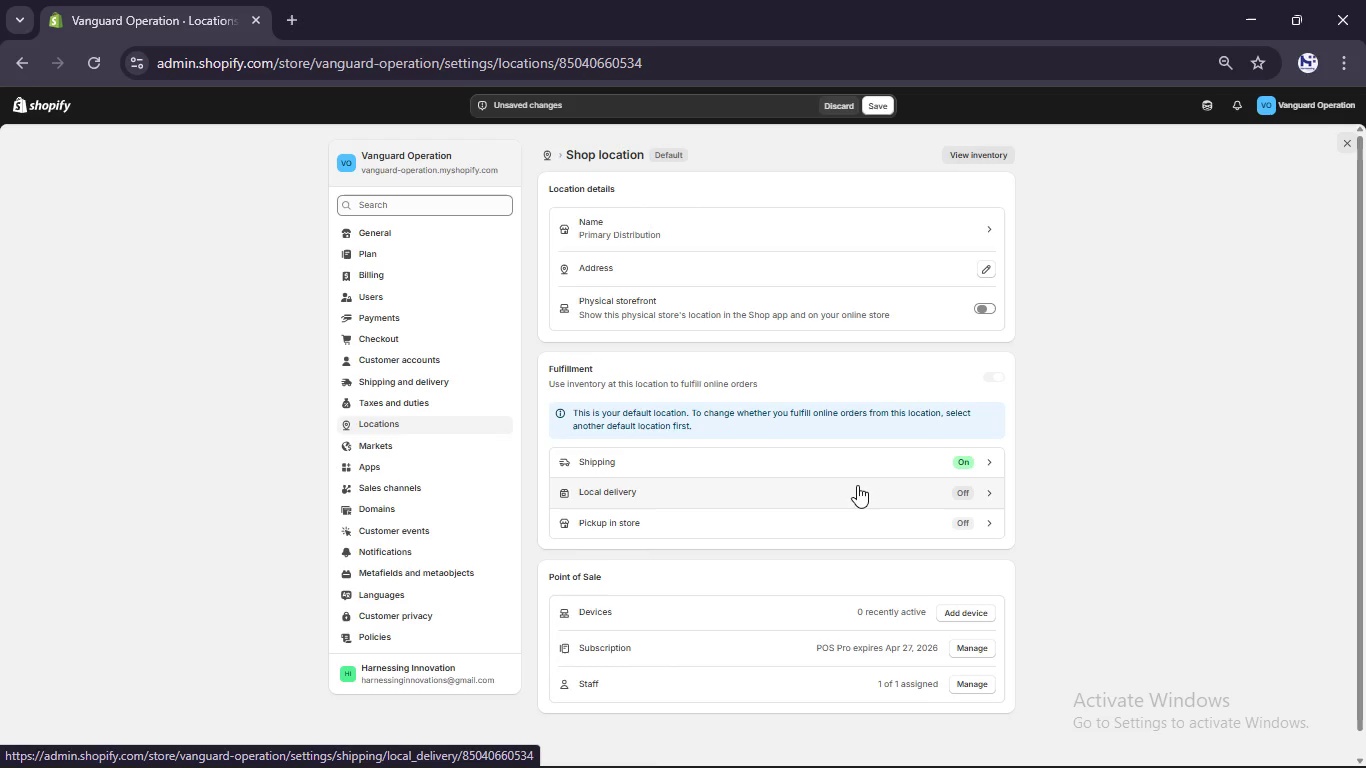 
left_click([874, 101])
 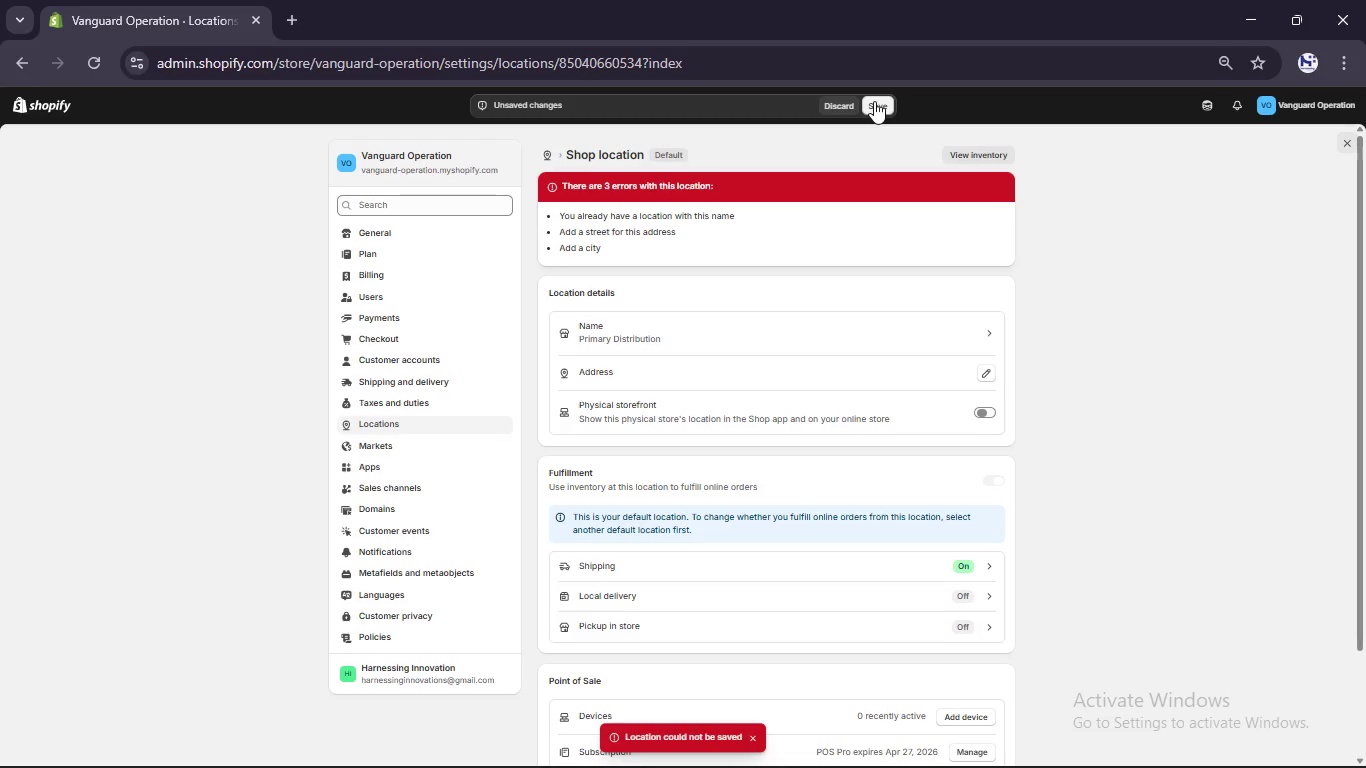 
wait(6.55)
 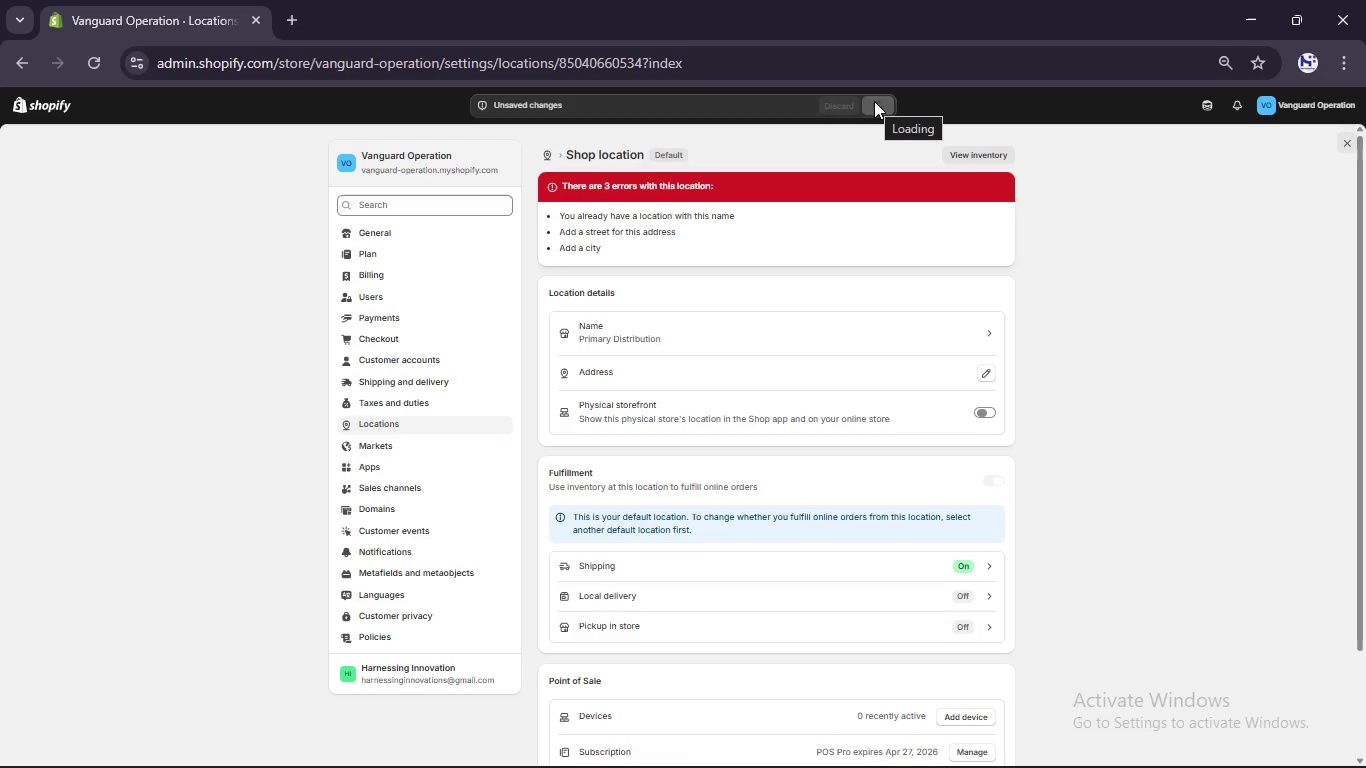 
left_click([989, 373])
 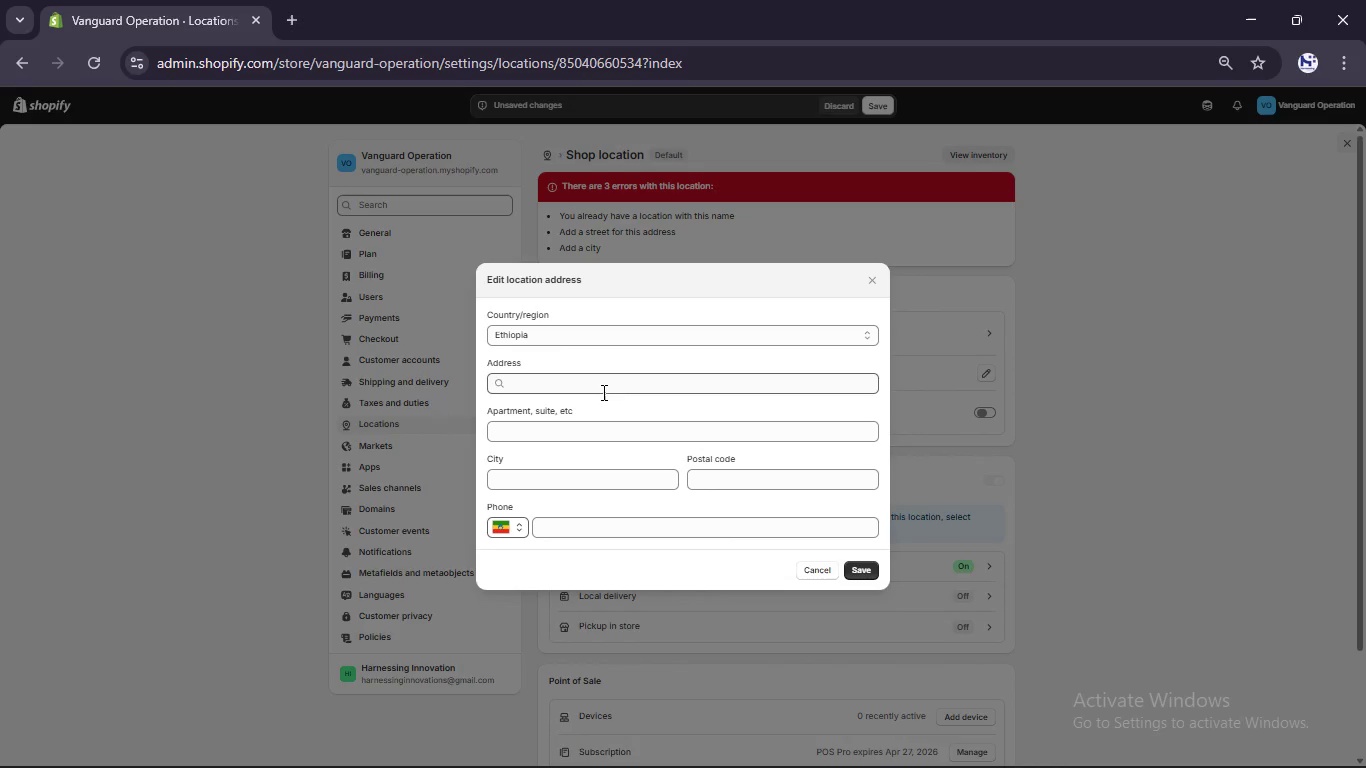 
left_click([602, 389])
 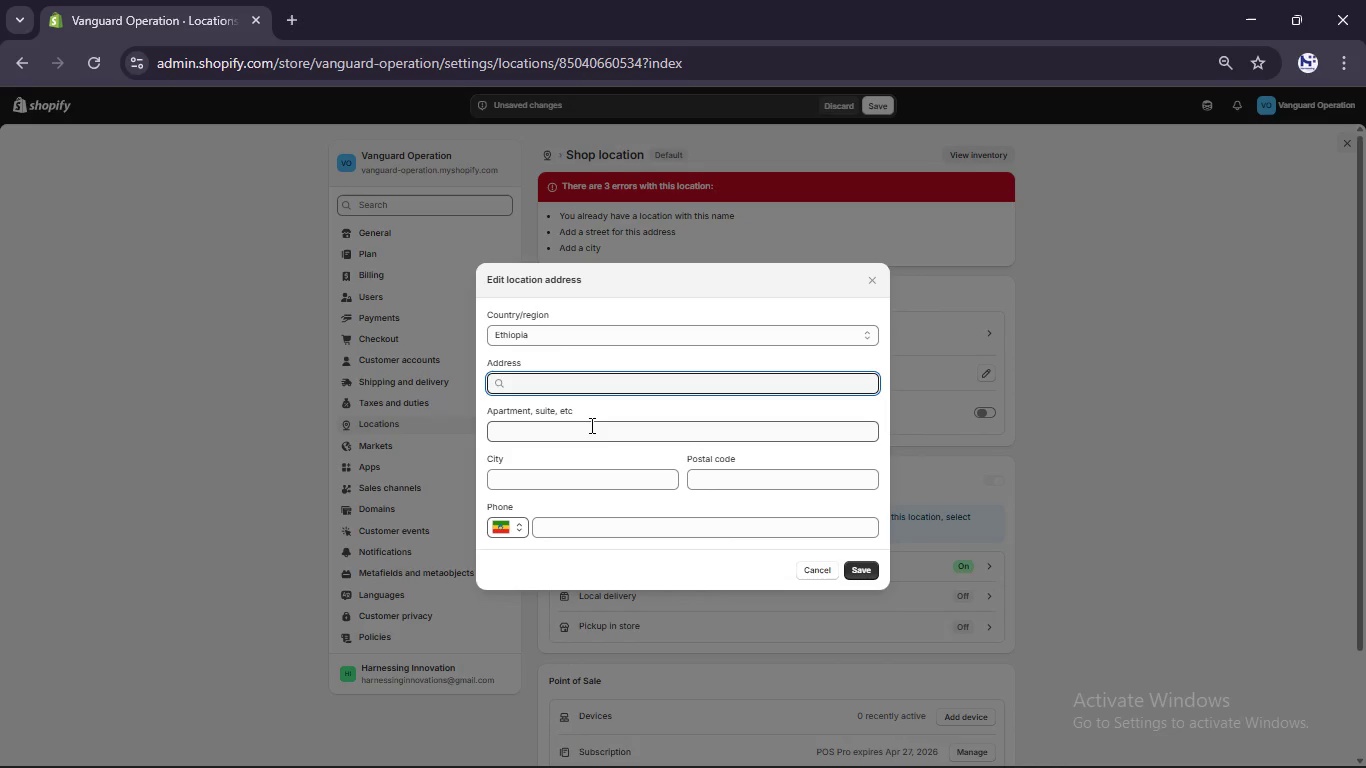 
left_click([590, 430])
 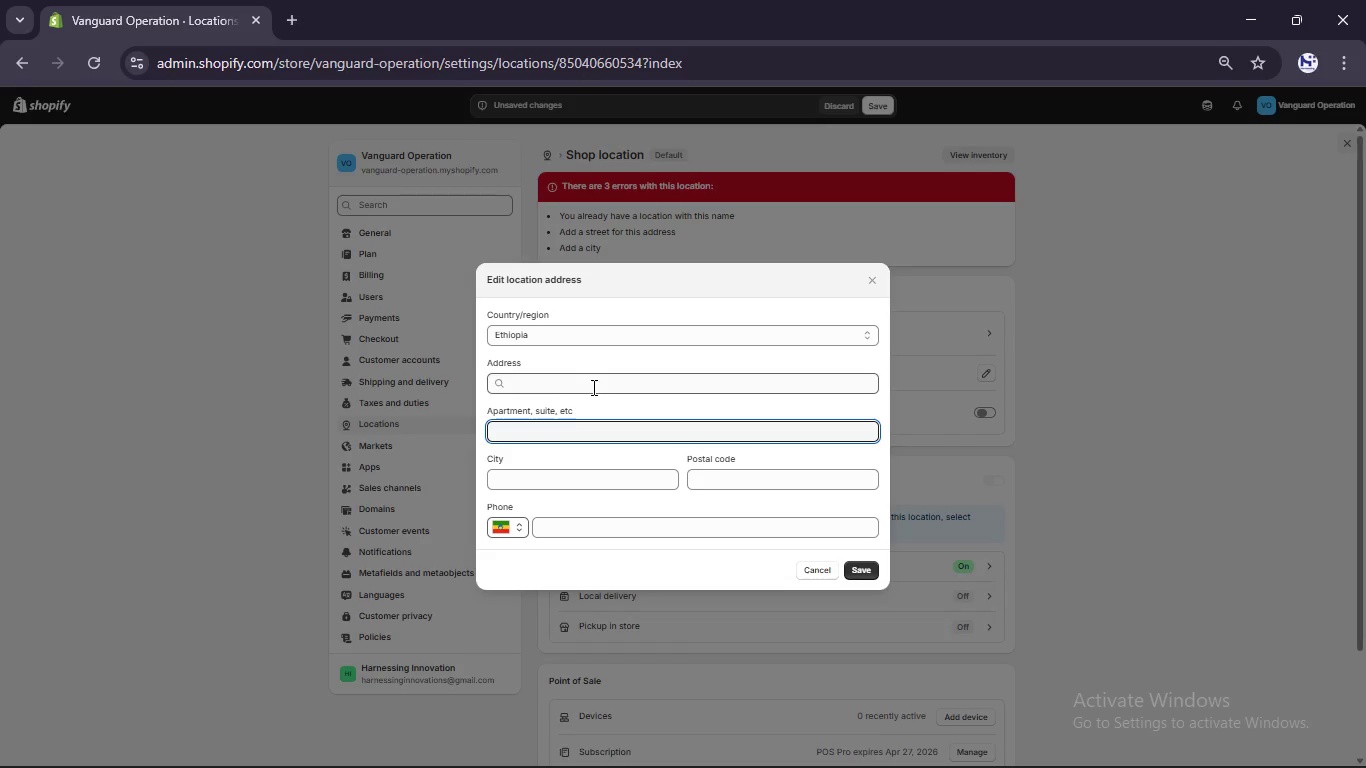 
left_click([592, 387])
 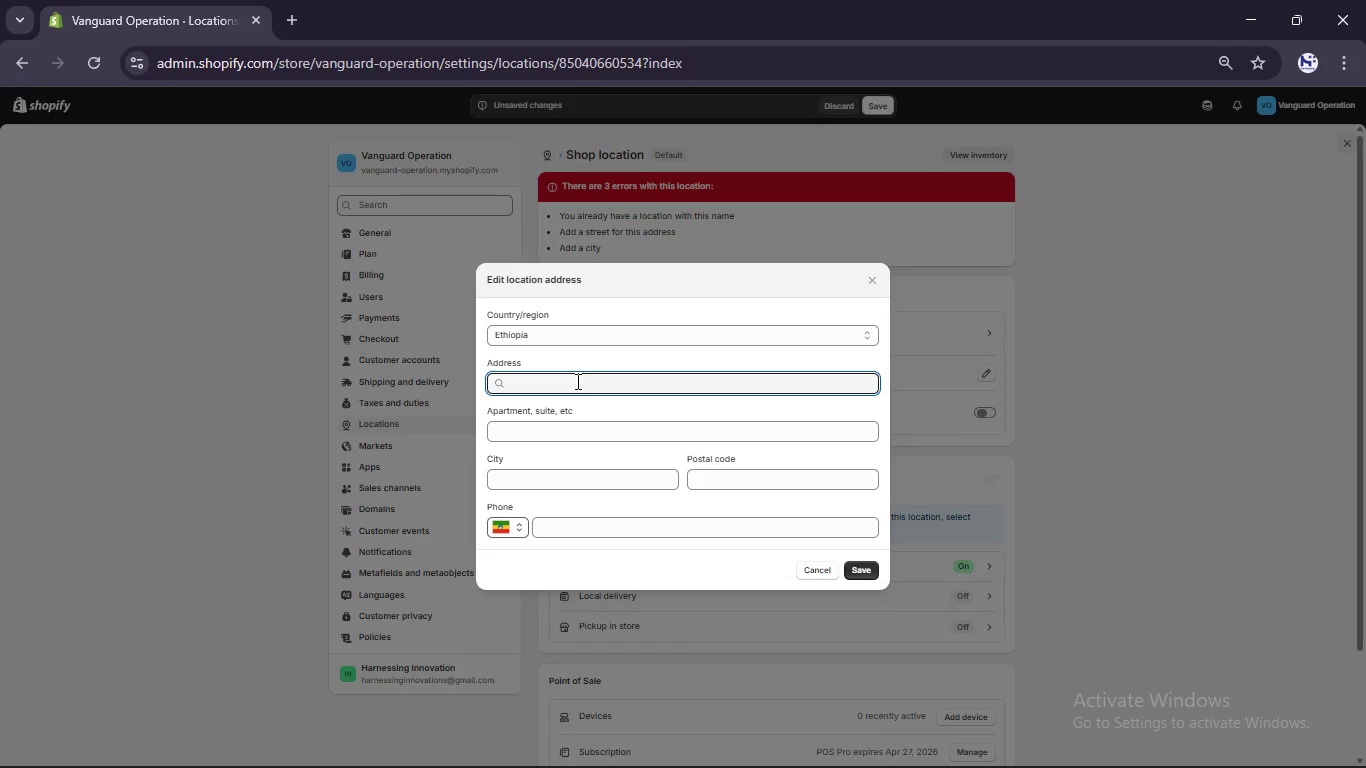 
type(Ett)
key(Backspace)
type(h)
 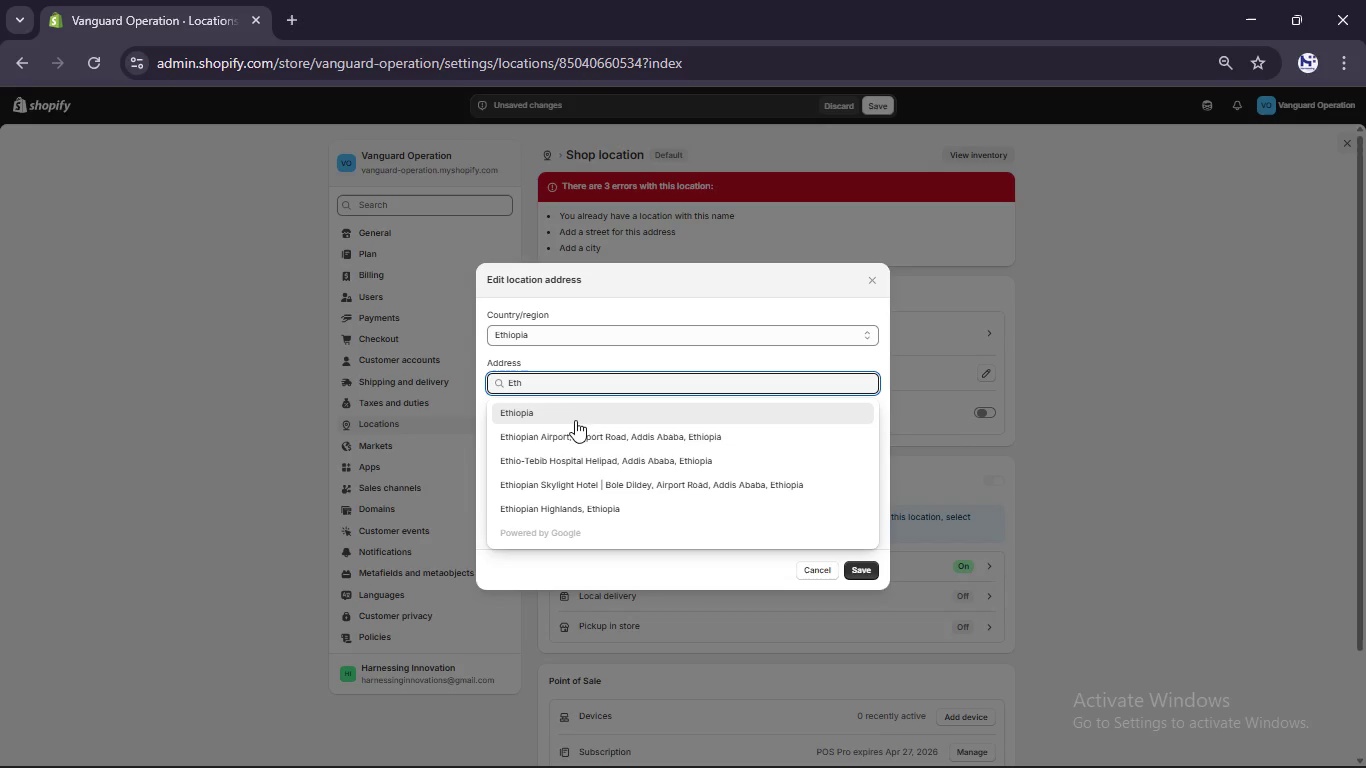 
left_click([578, 429])
 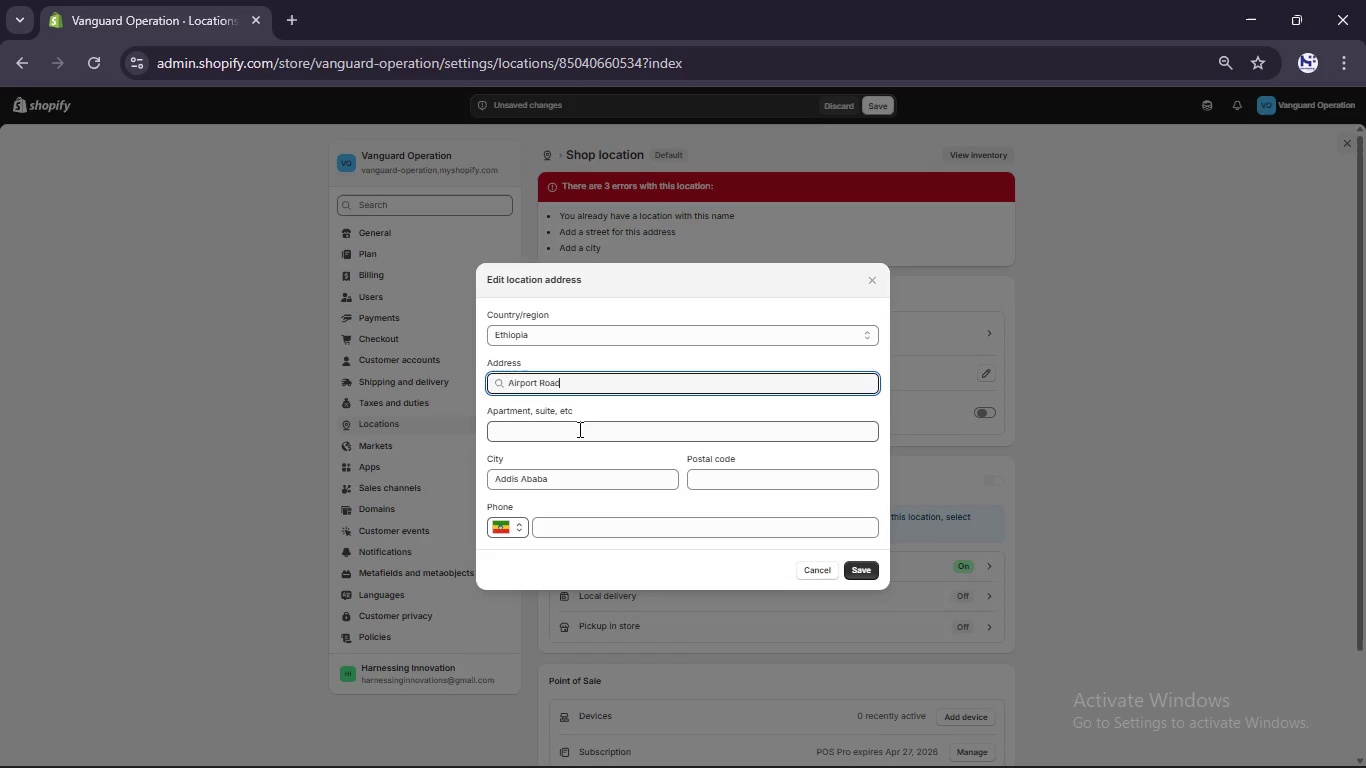 
left_click([578, 429])
 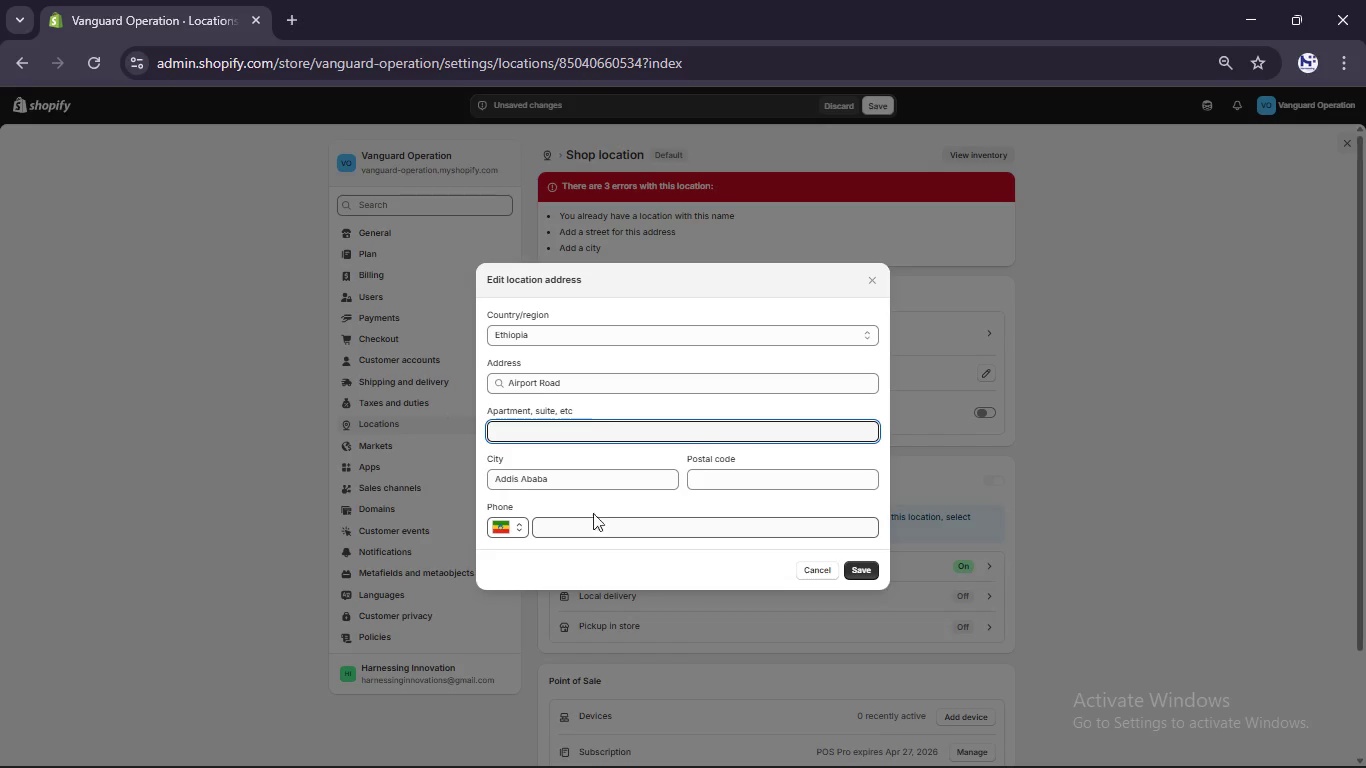 
left_click([740, 480])
 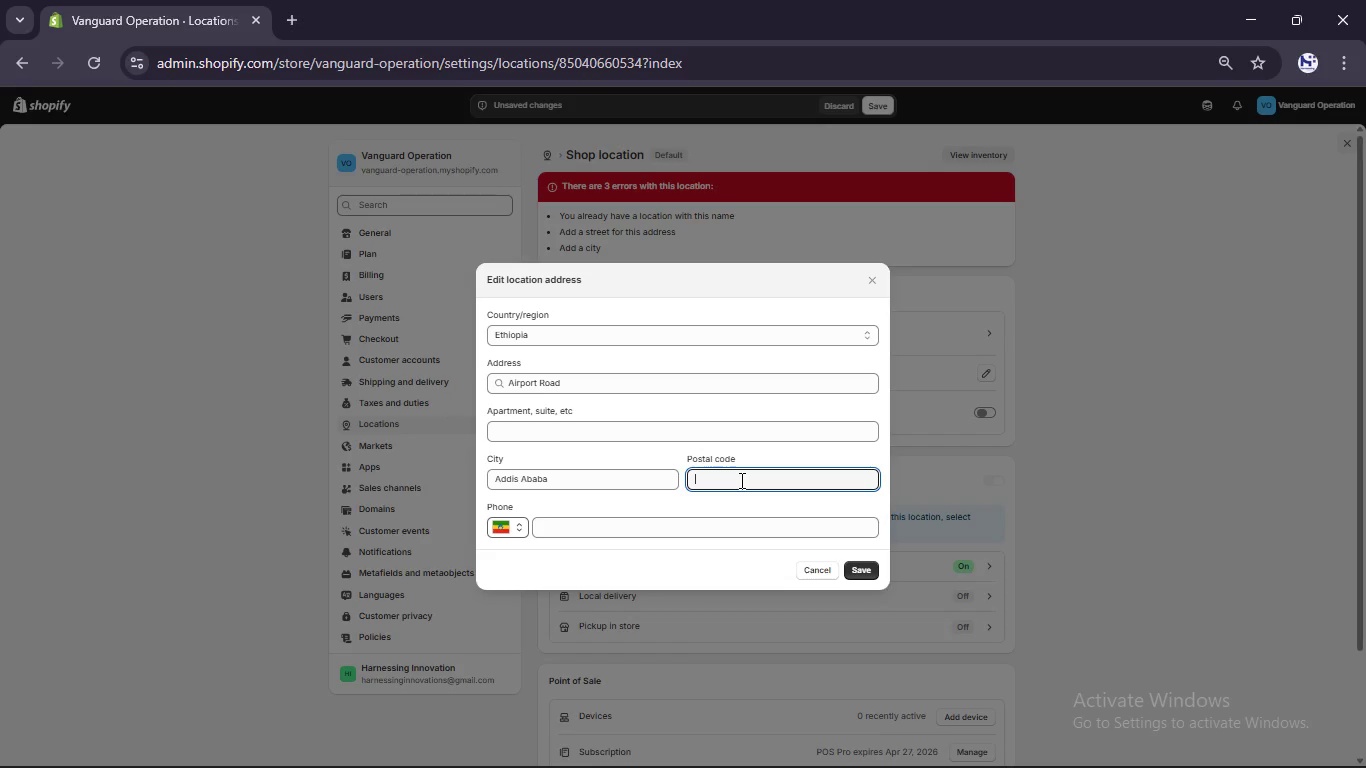 
key(Numpad1)
 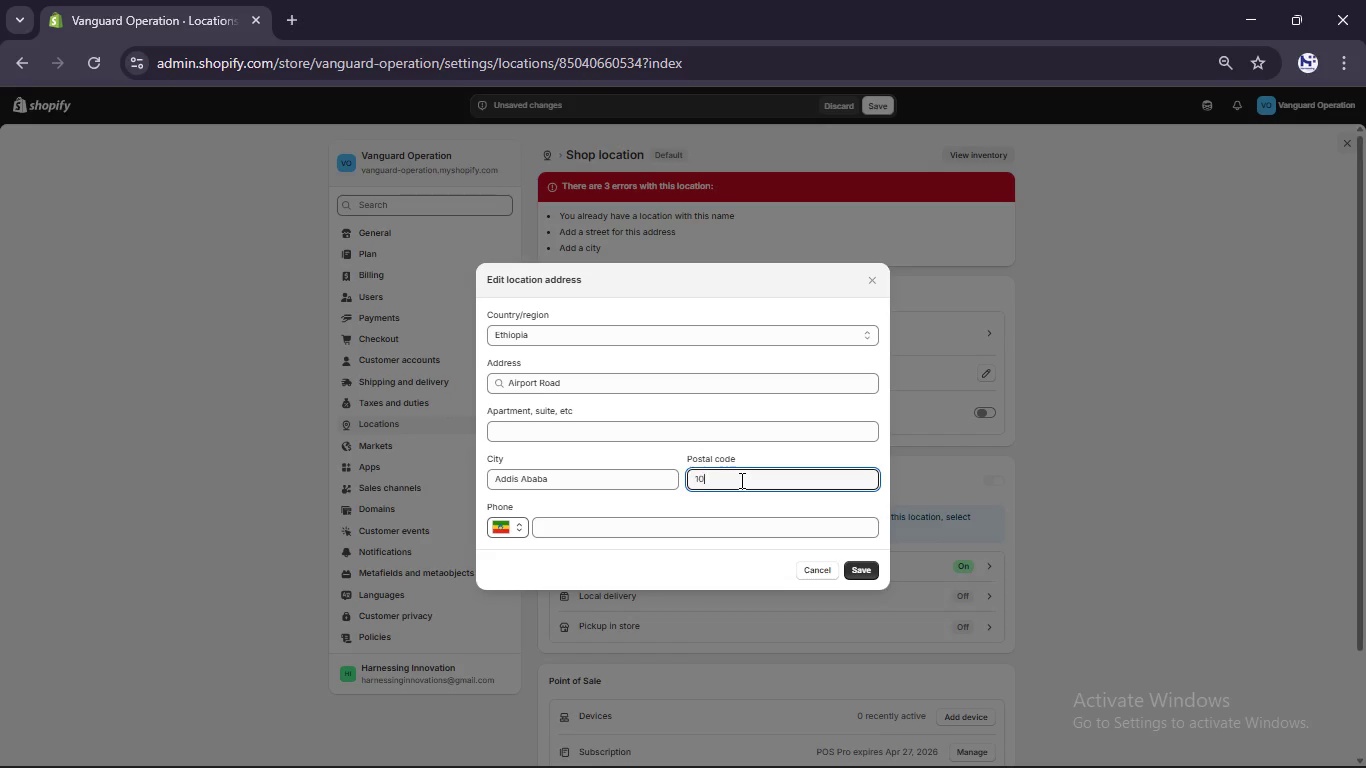 
key(Numpad0)
 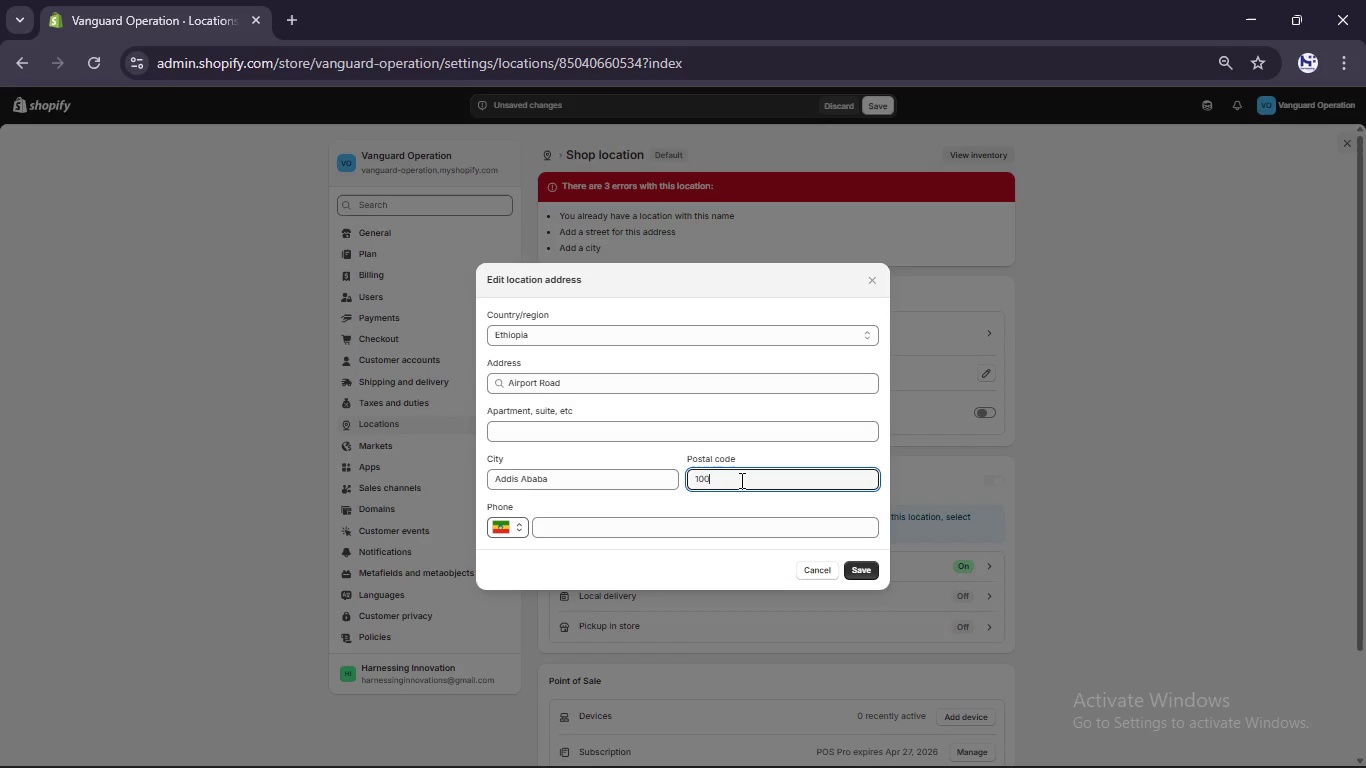 
key(Numpad0)
 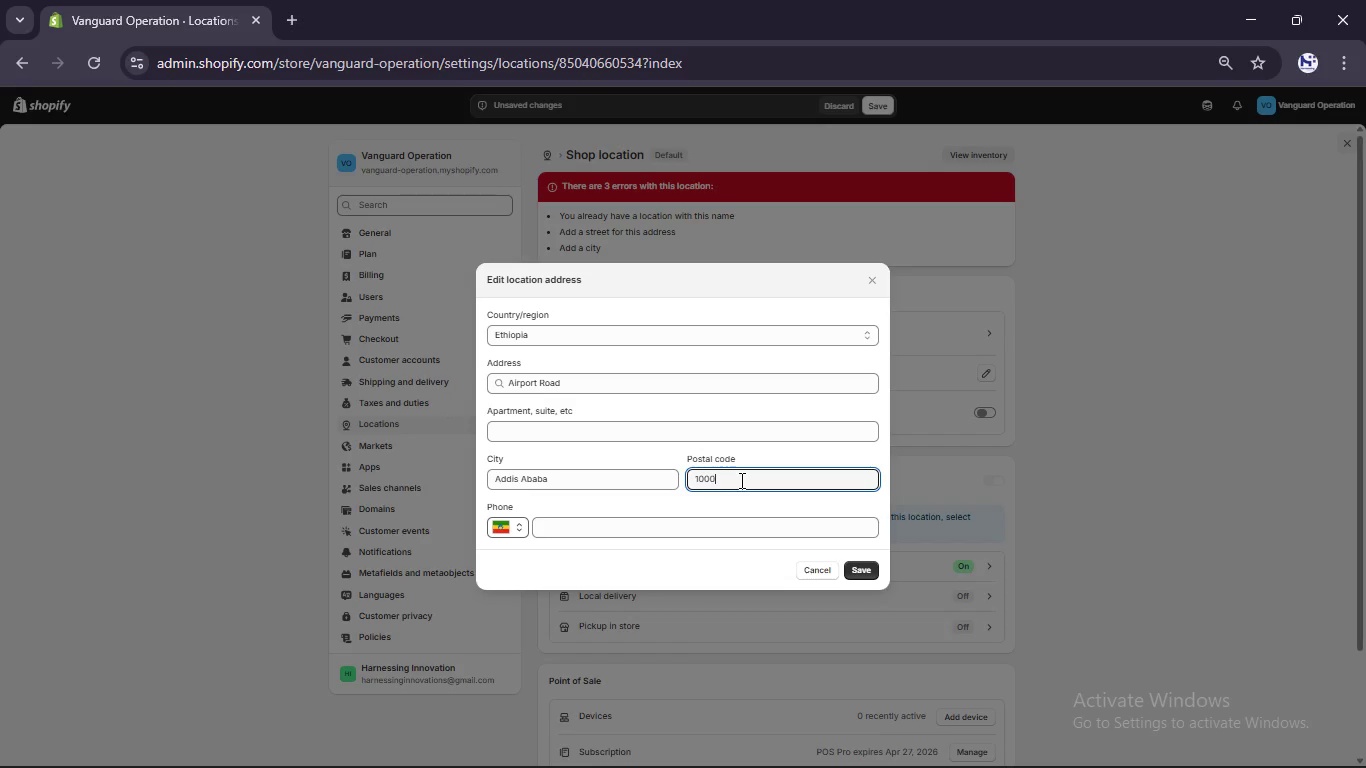 
key(Numpad0)
 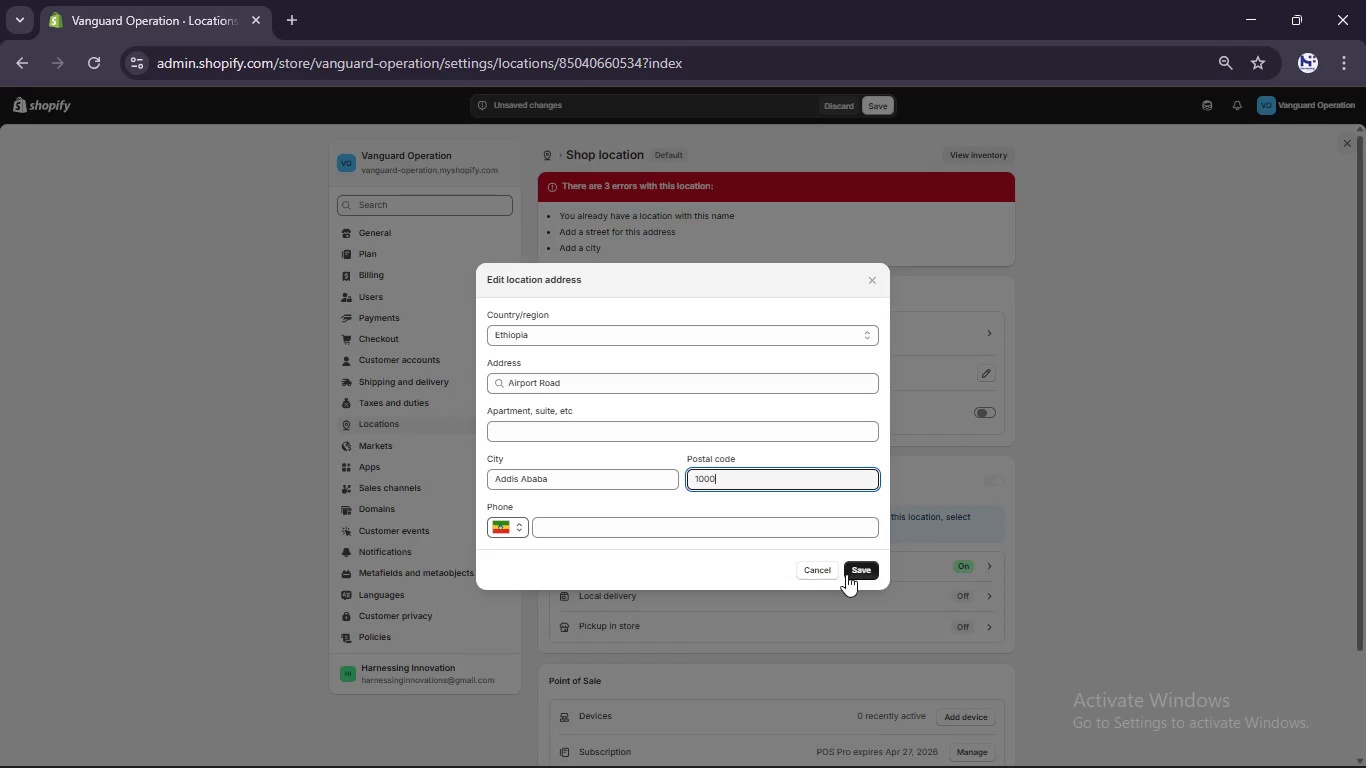 
left_click([847, 574])
 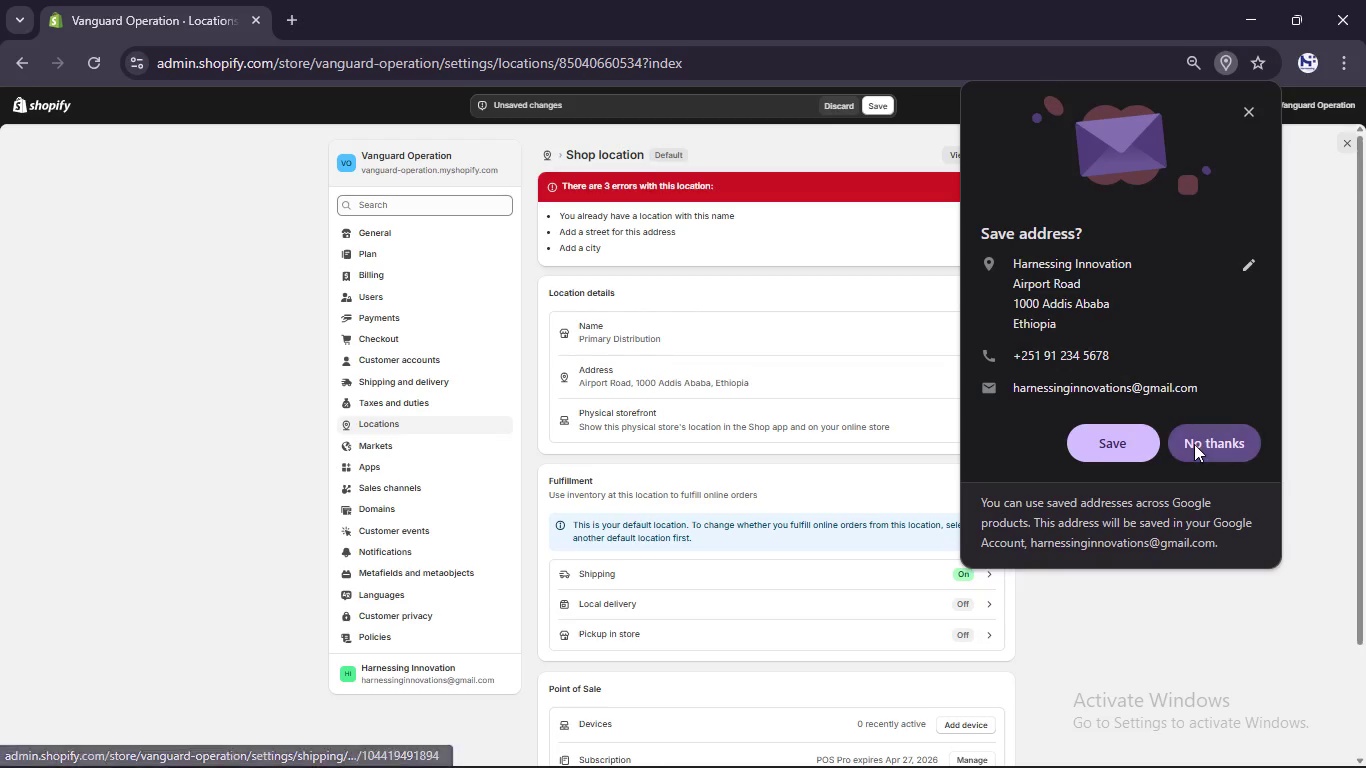 
left_click([1198, 444])
 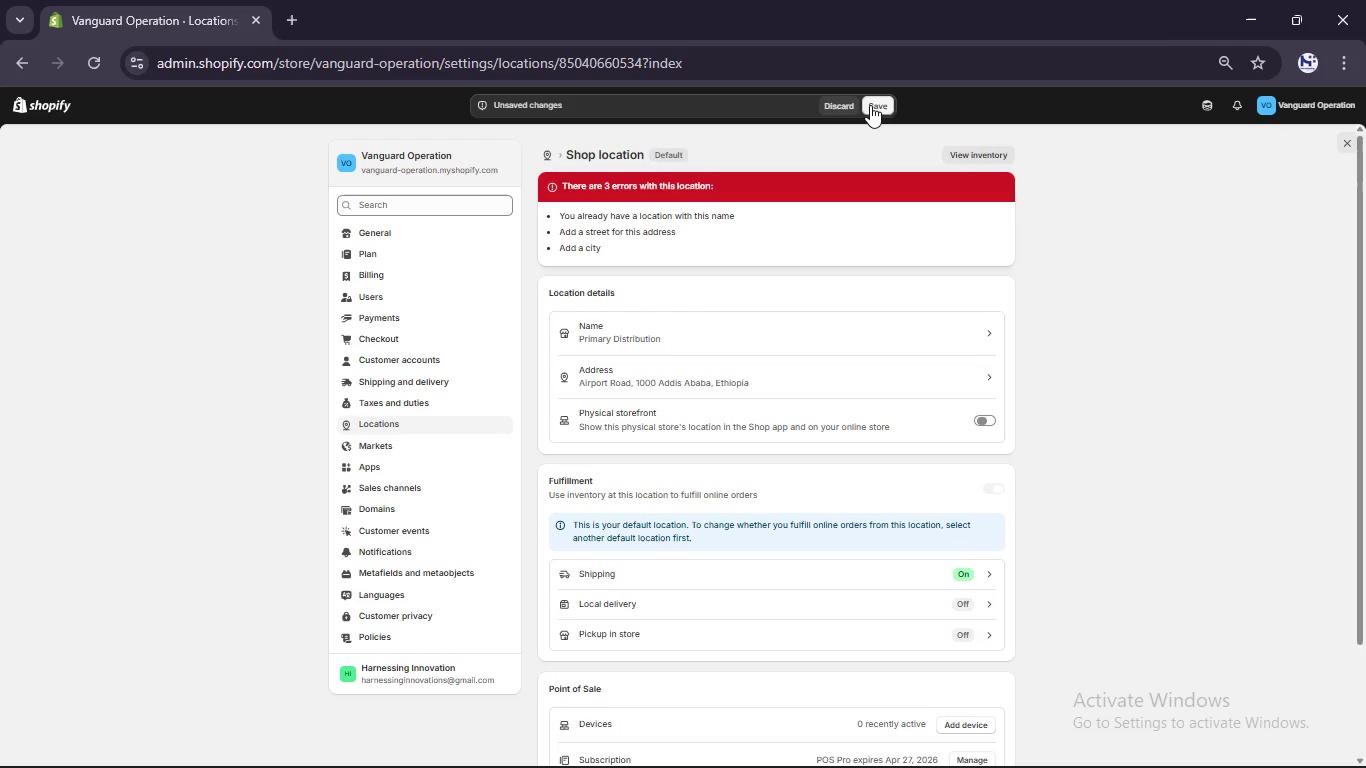 
left_click([870, 105])
 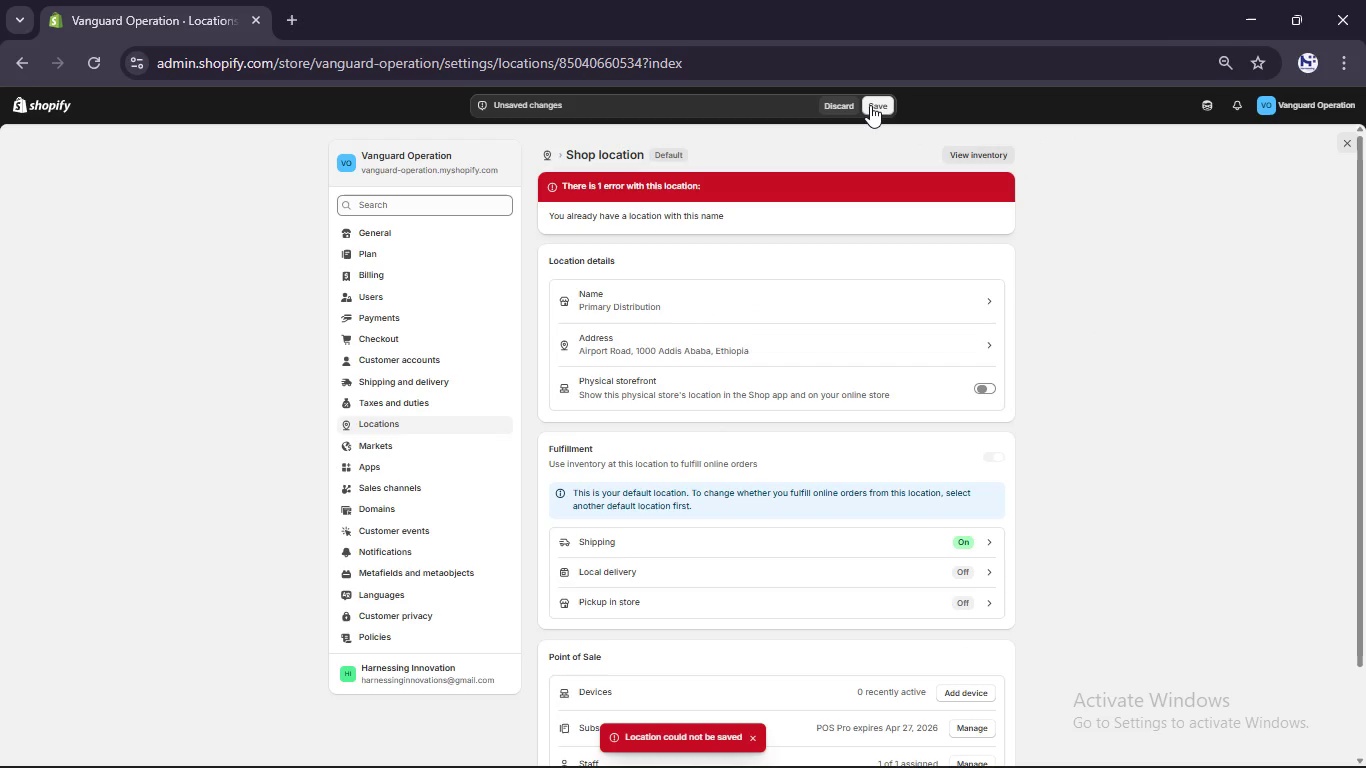 
wait(7.34)
 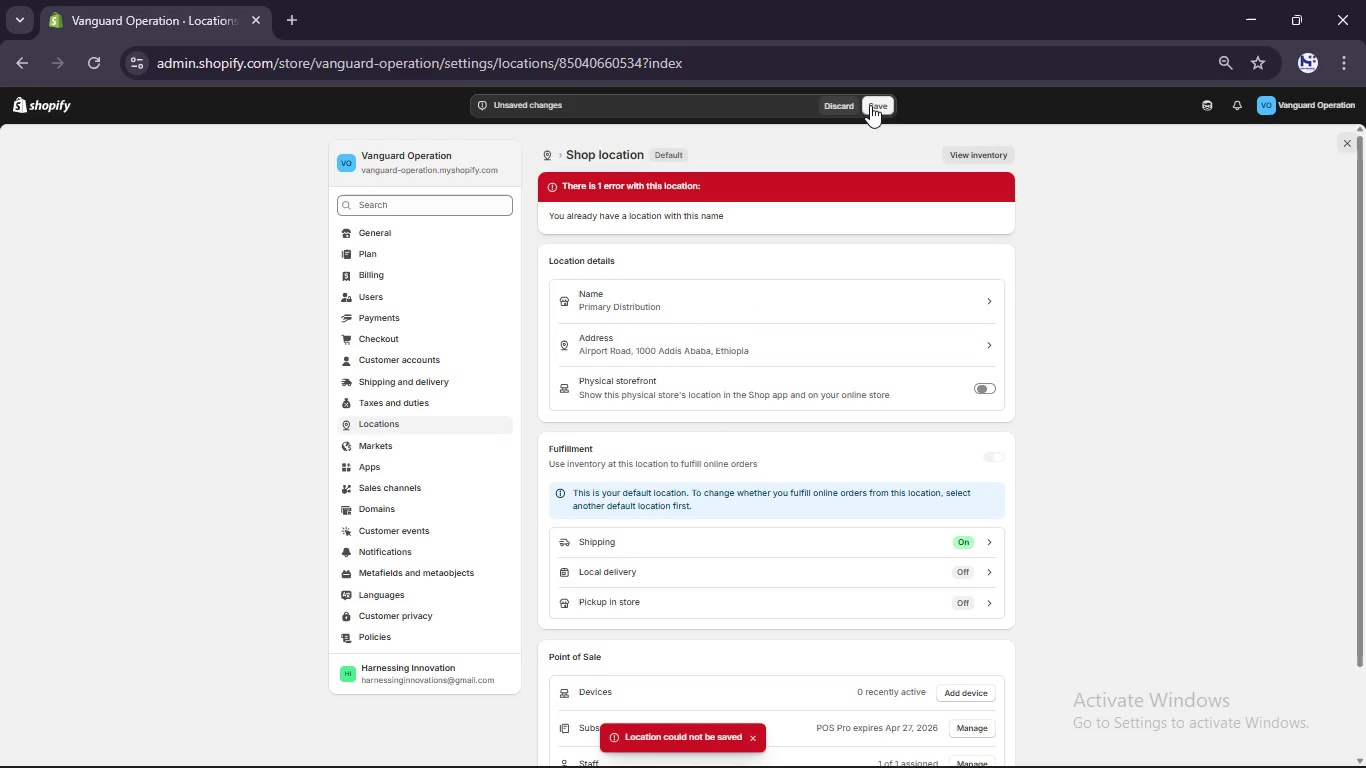 
scroll: coordinate [812, 292], scroll_direction: up, amount: 2.0
 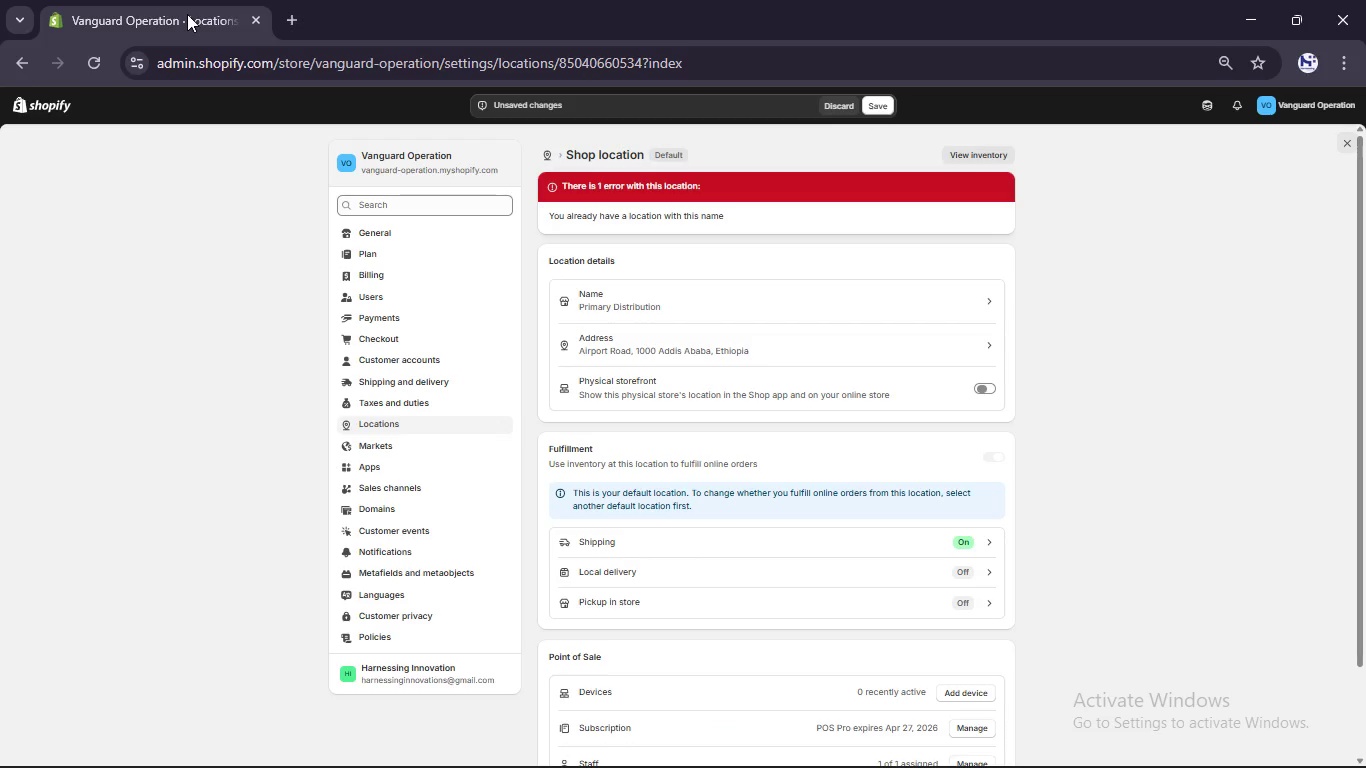 
right_click([187, 14])
 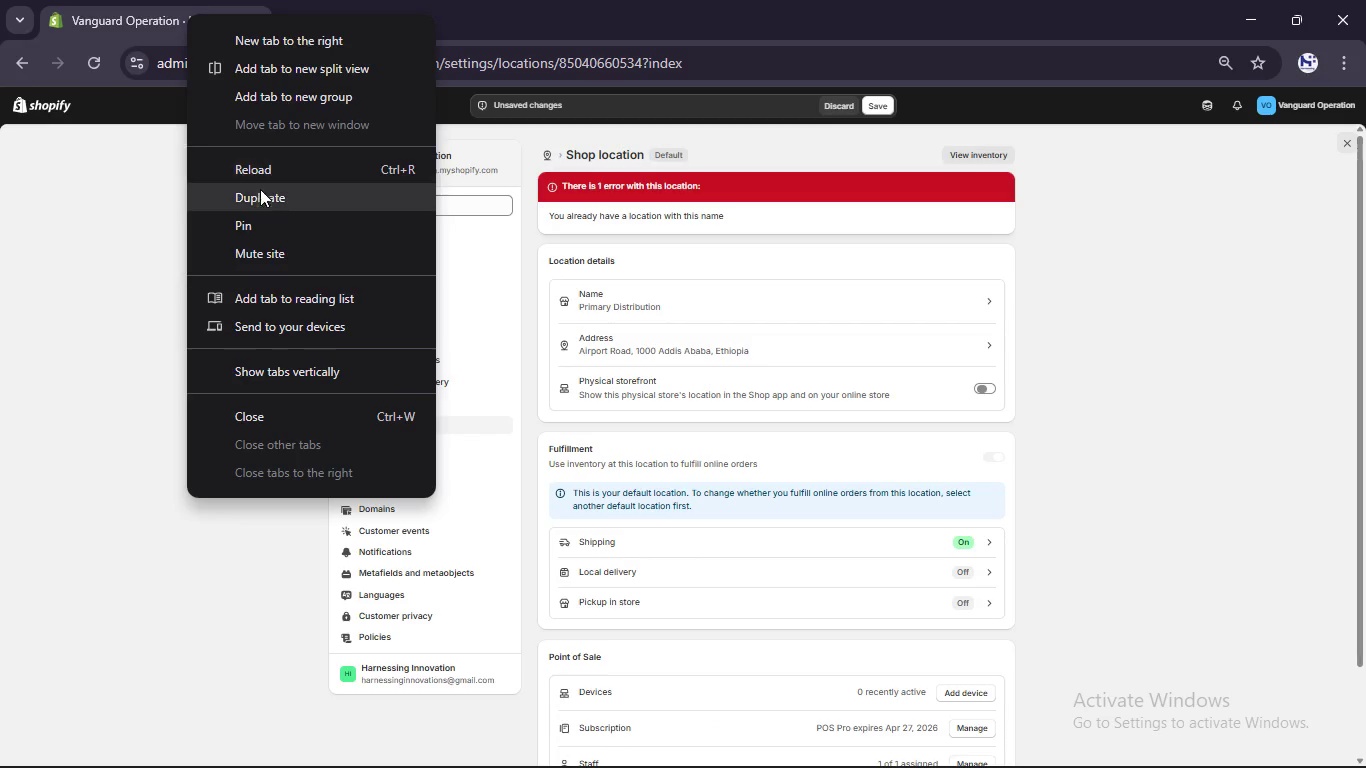 
left_click([258, 193])
 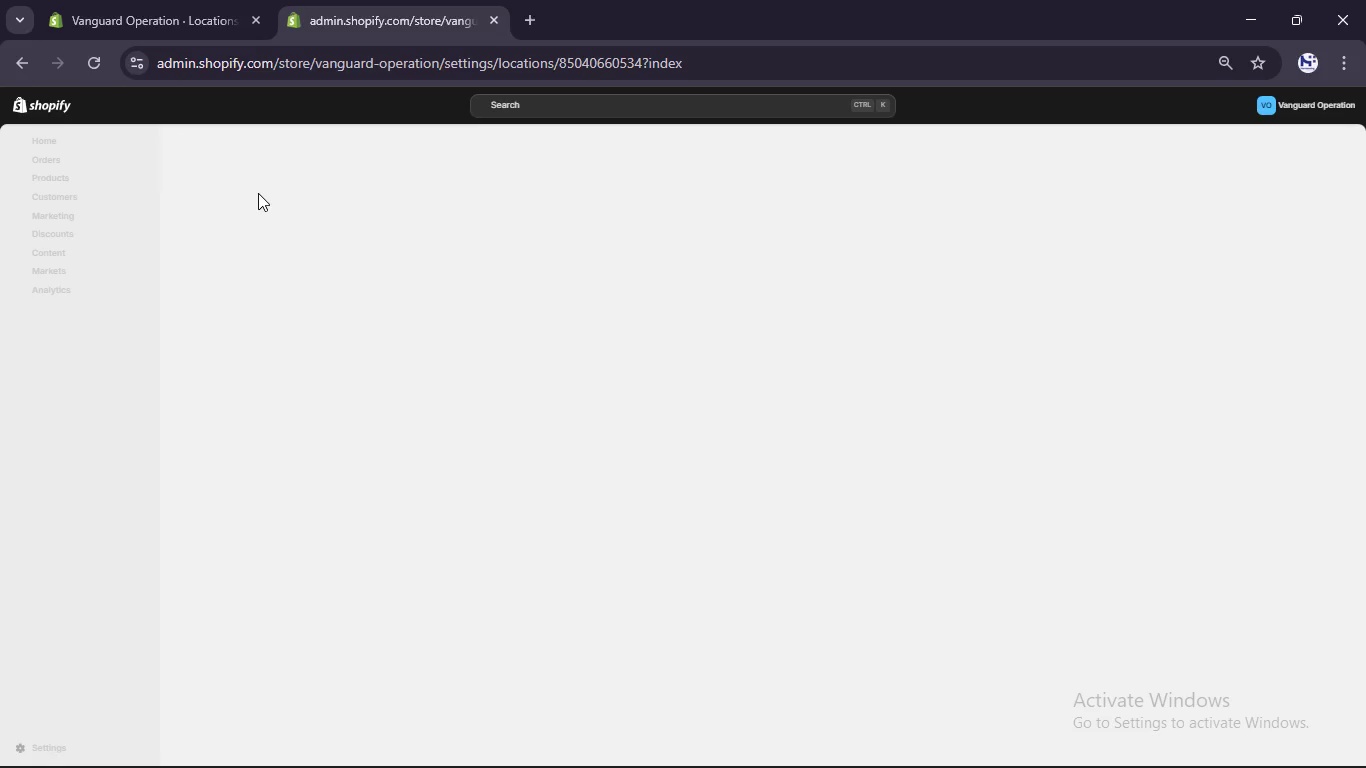 
wait(10.95)
 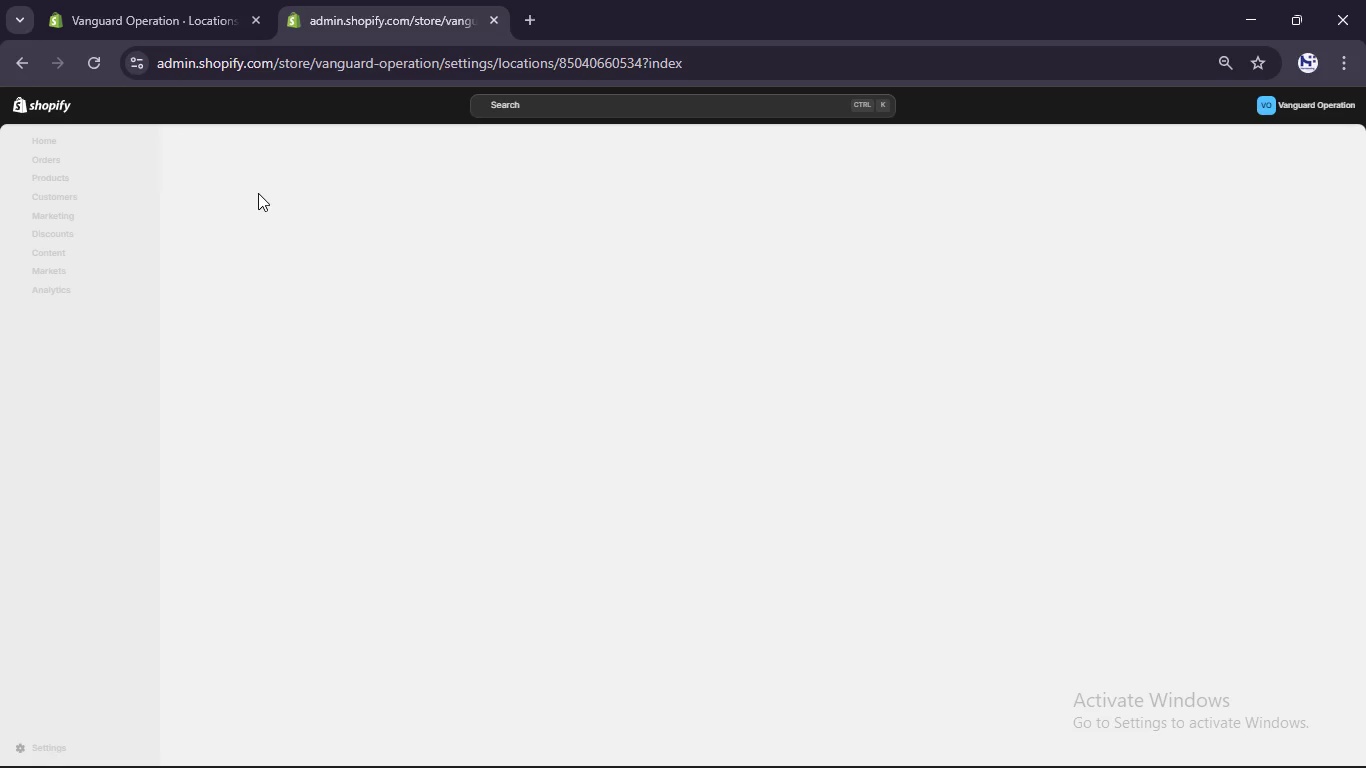 
left_click([553, 156])
 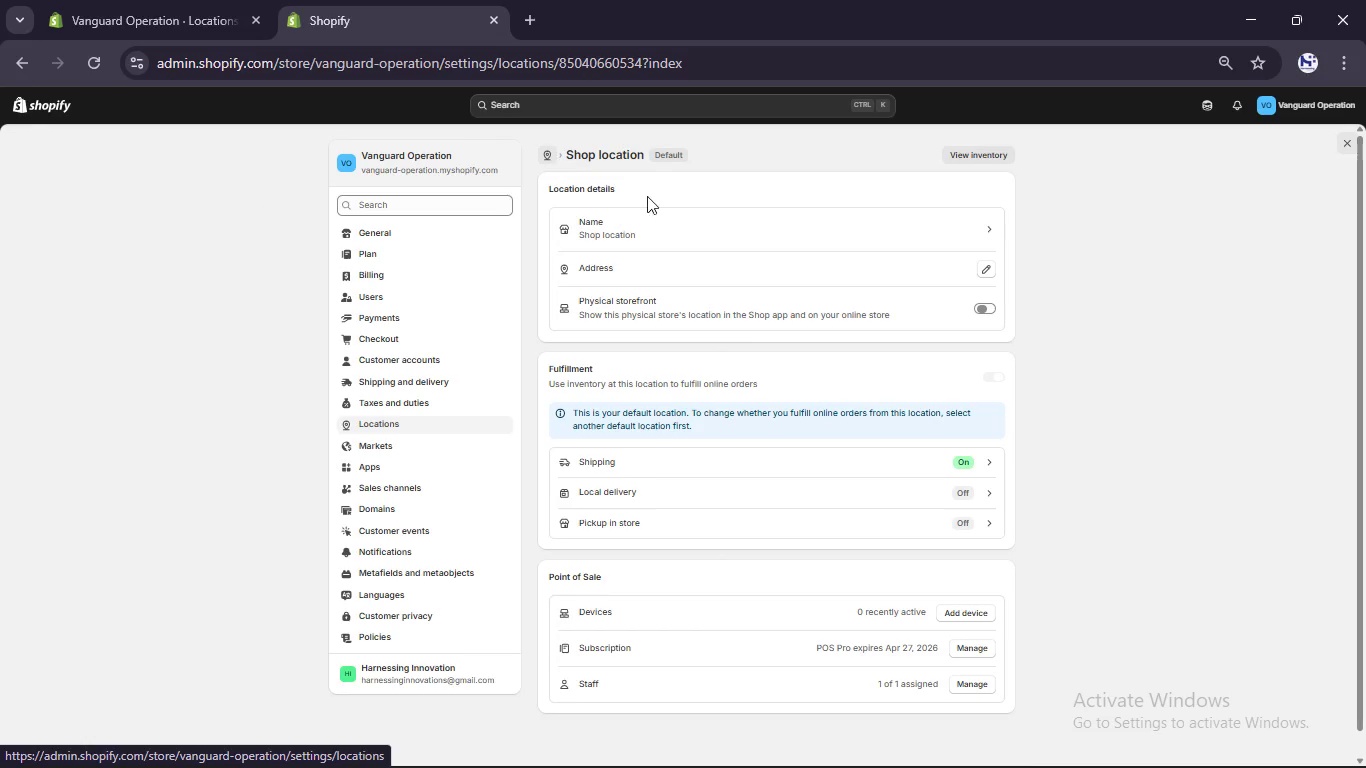 
mouse_move([730, 240])
 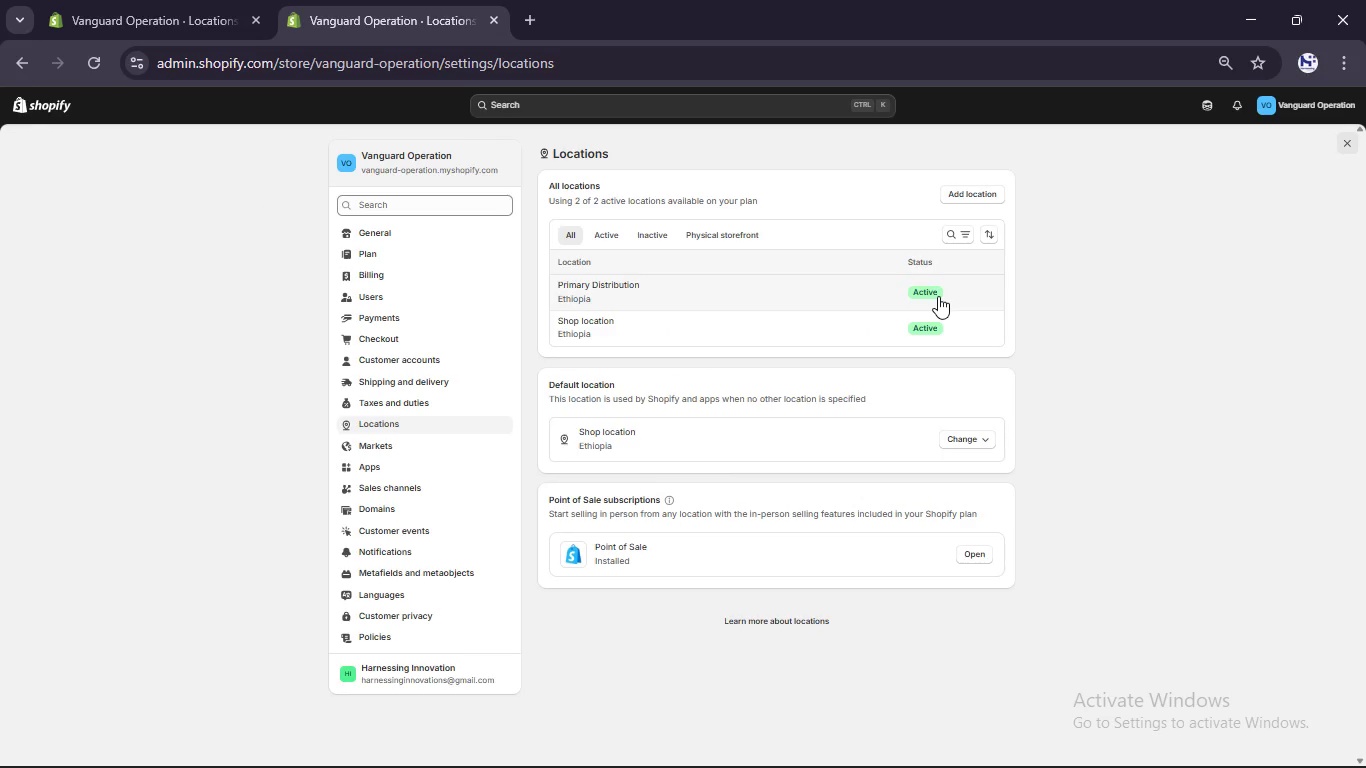 
left_click([938, 296])
 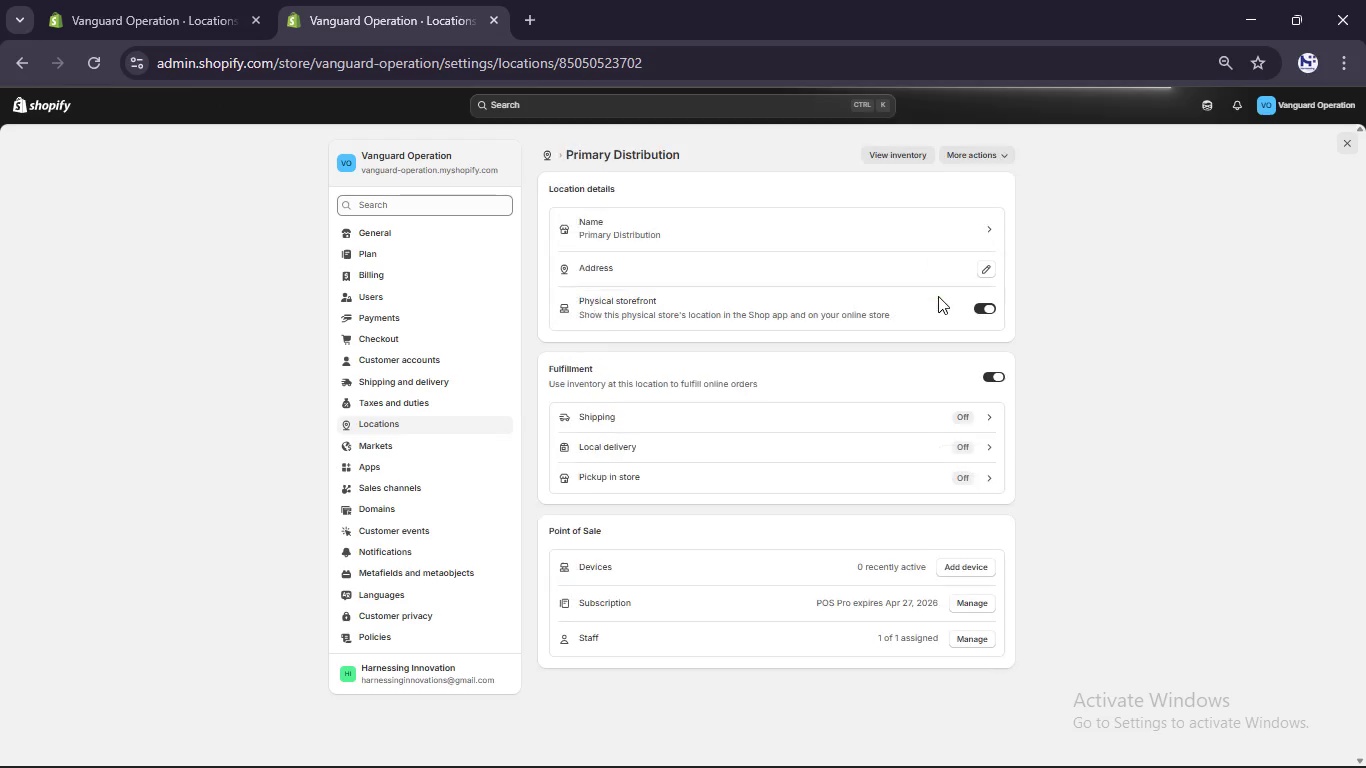 
wait(8.52)
 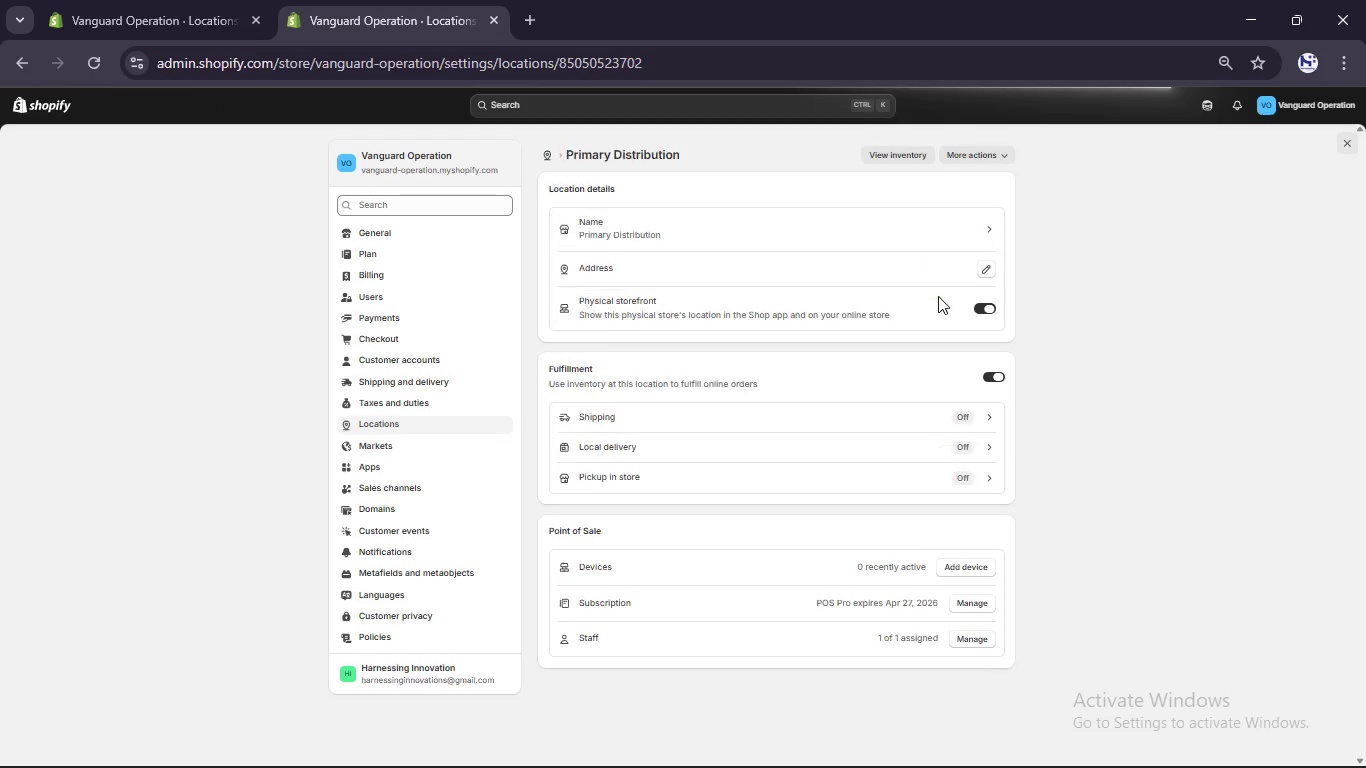 
left_click([994, 154])
 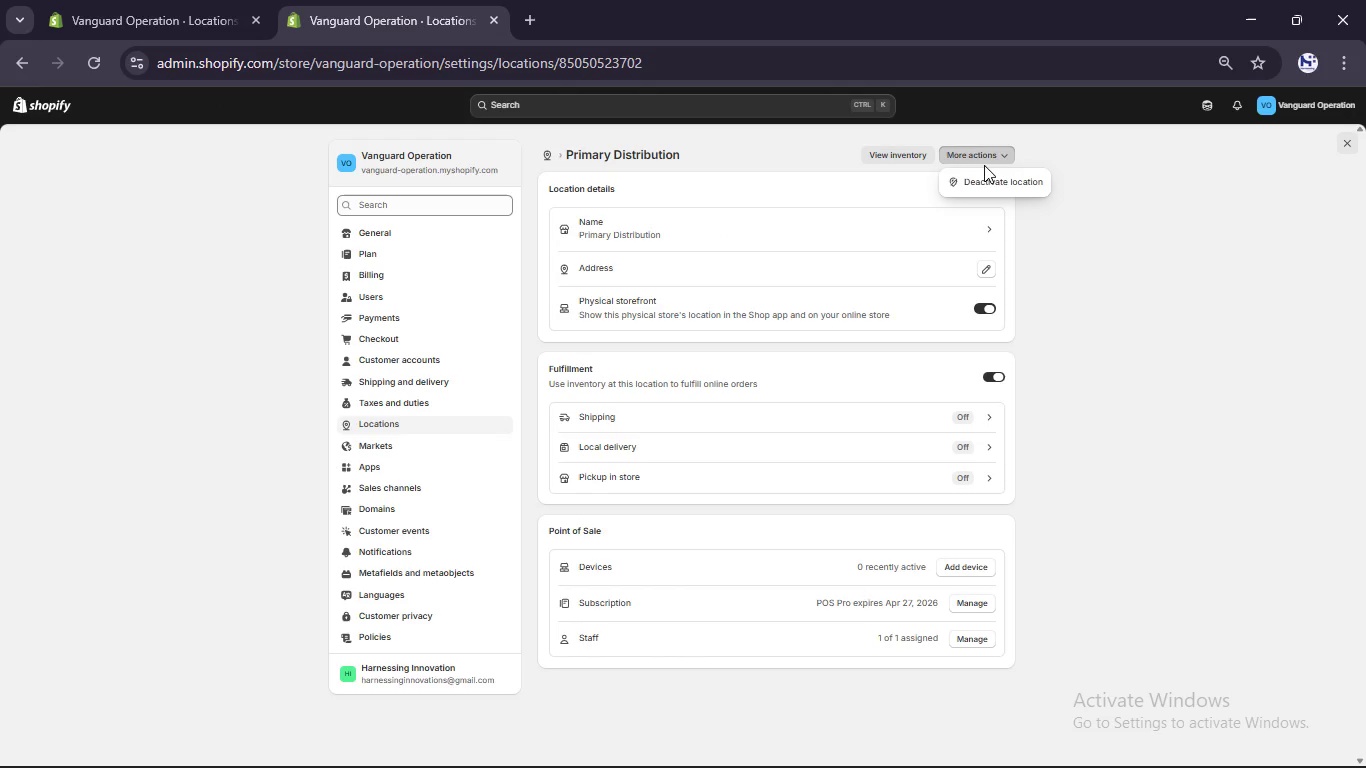 
left_click([986, 177])
 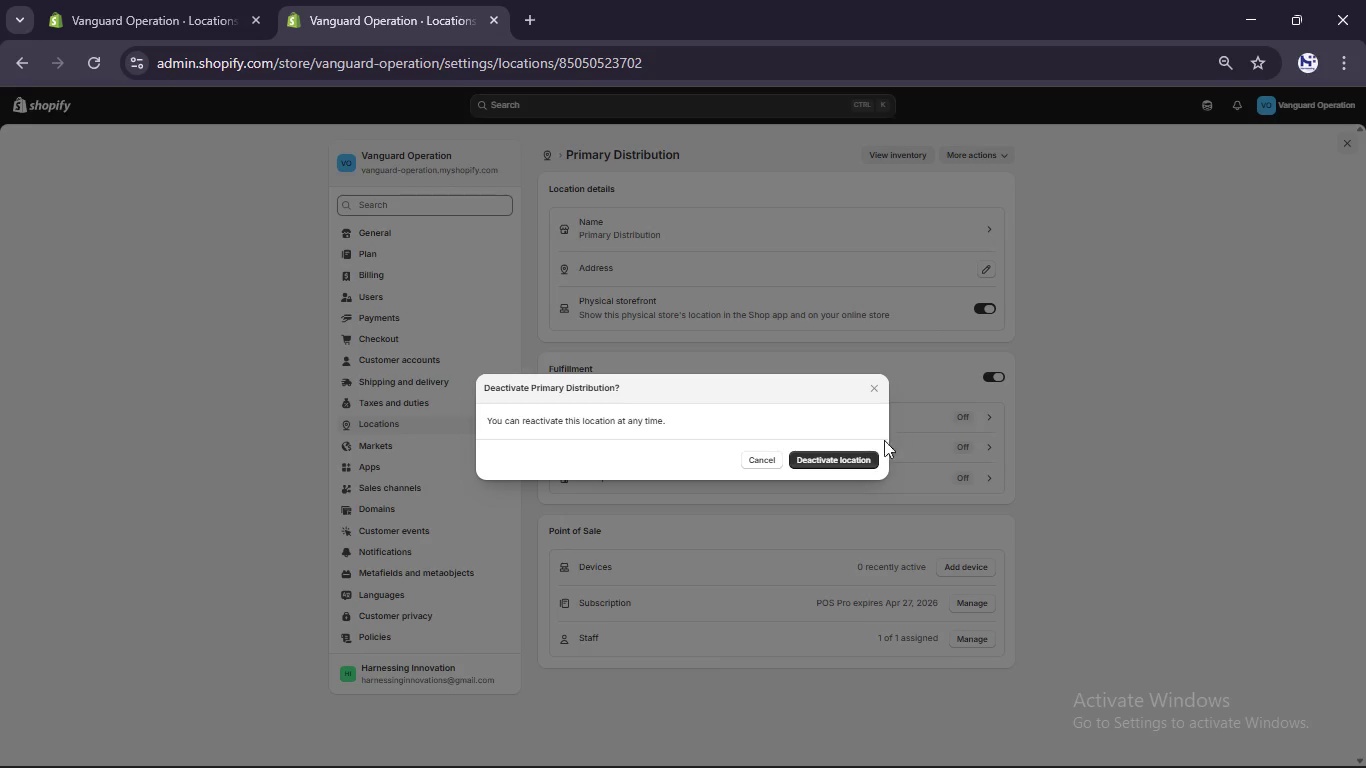 
left_click([858, 452])
 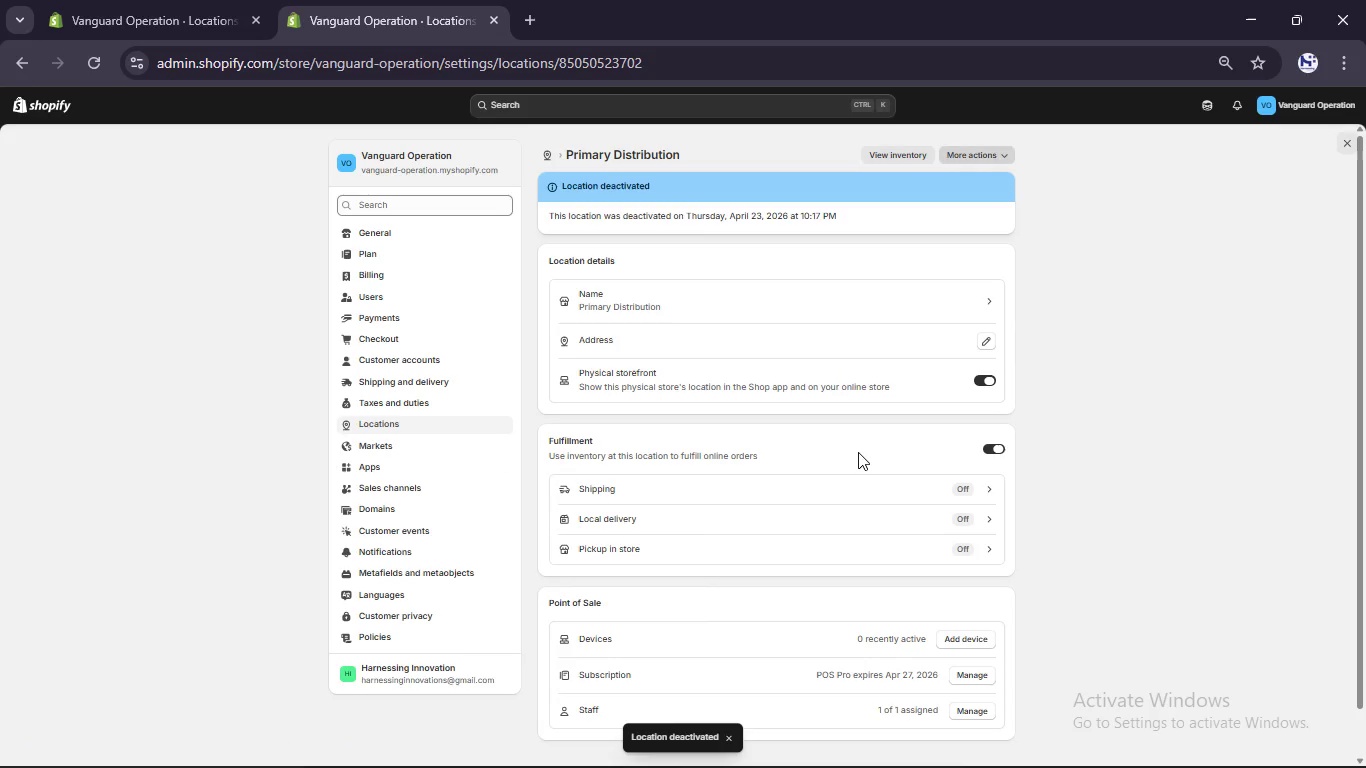 
scroll: coordinate [858, 452], scroll_direction: up, amount: 7.0
 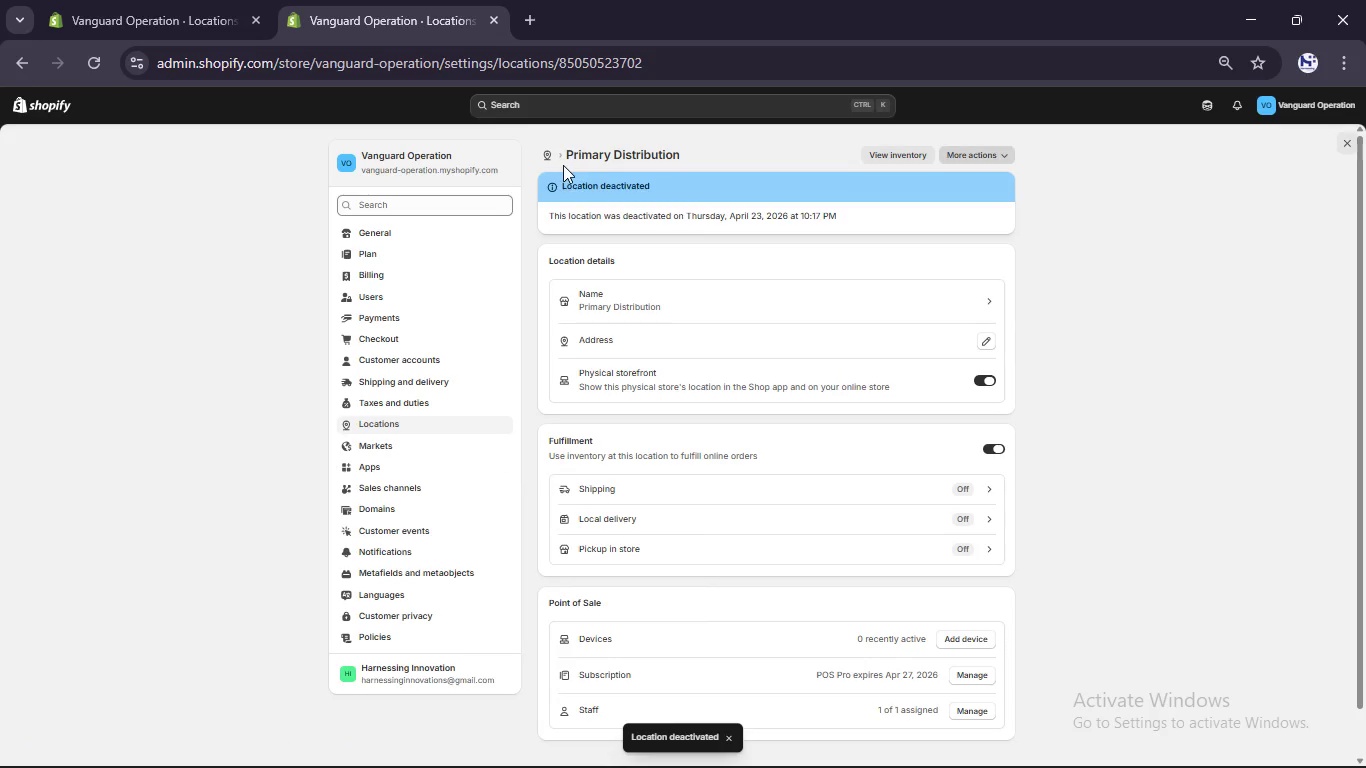 
left_click([546, 158])
 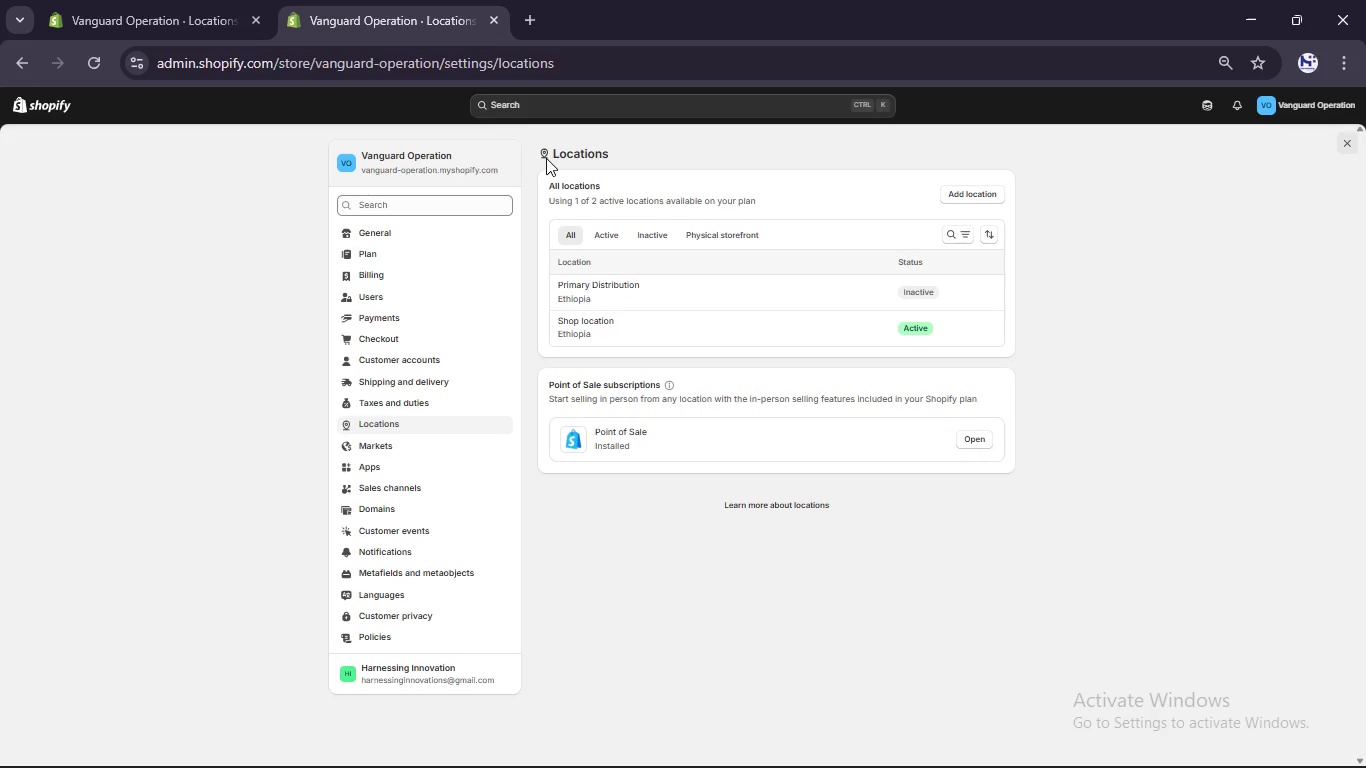 
scroll: coordinate [546, 158], scroll_direction: up, amount: 2.0
 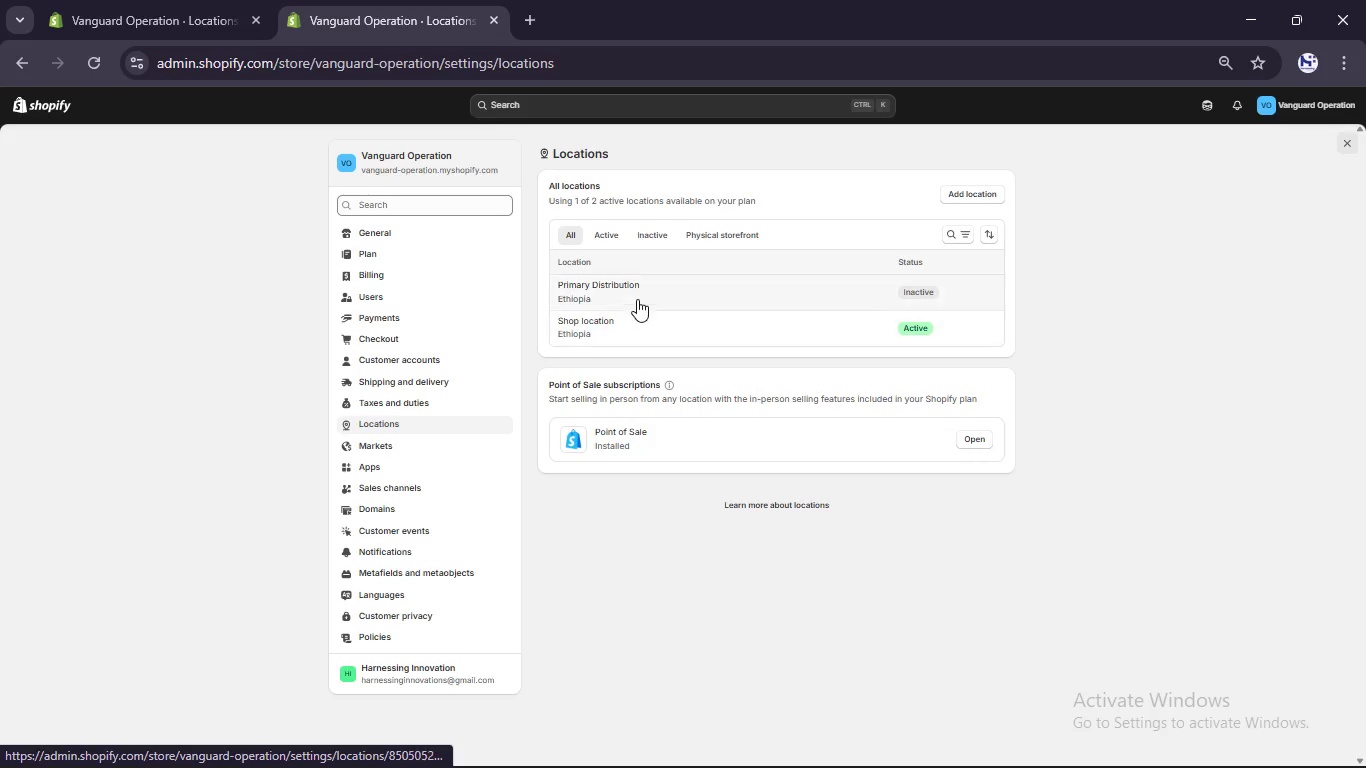 
left_click([638, 294])
 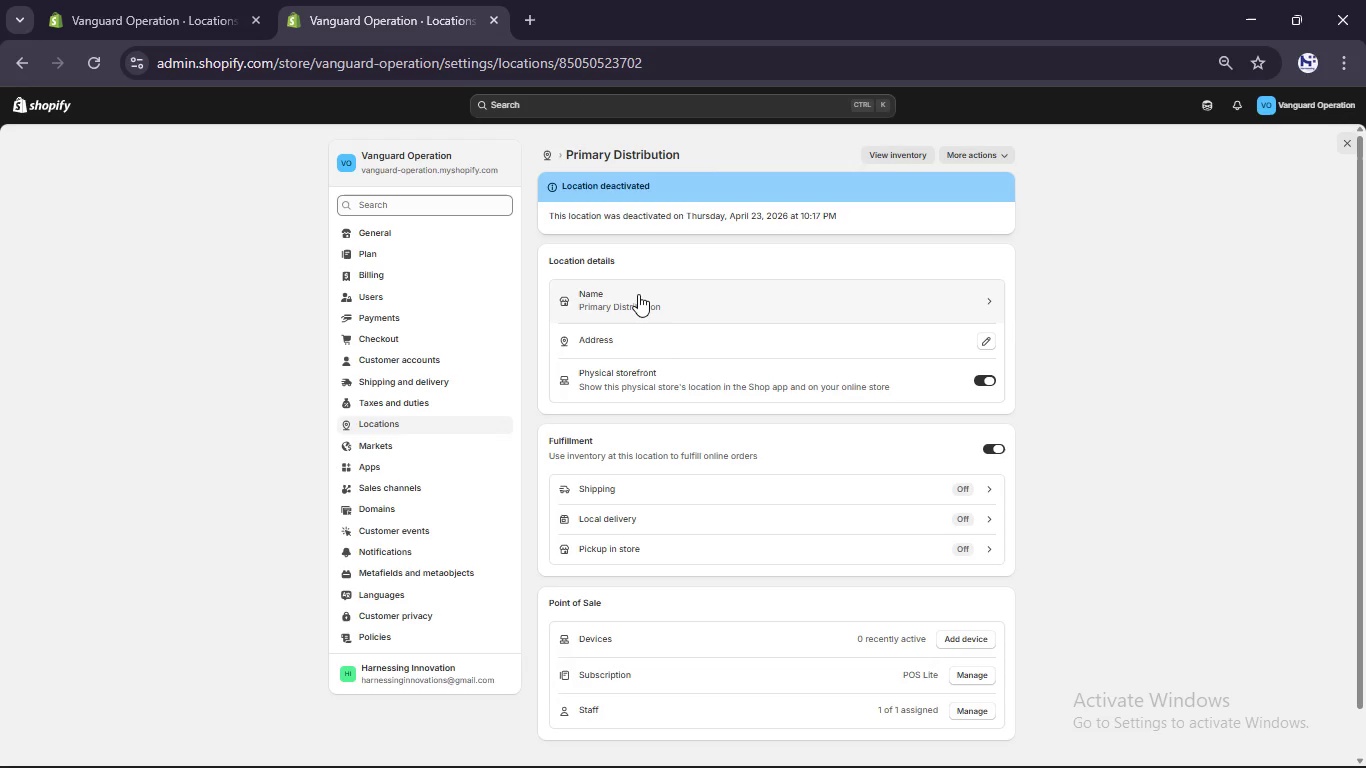 
wait(6.78)
 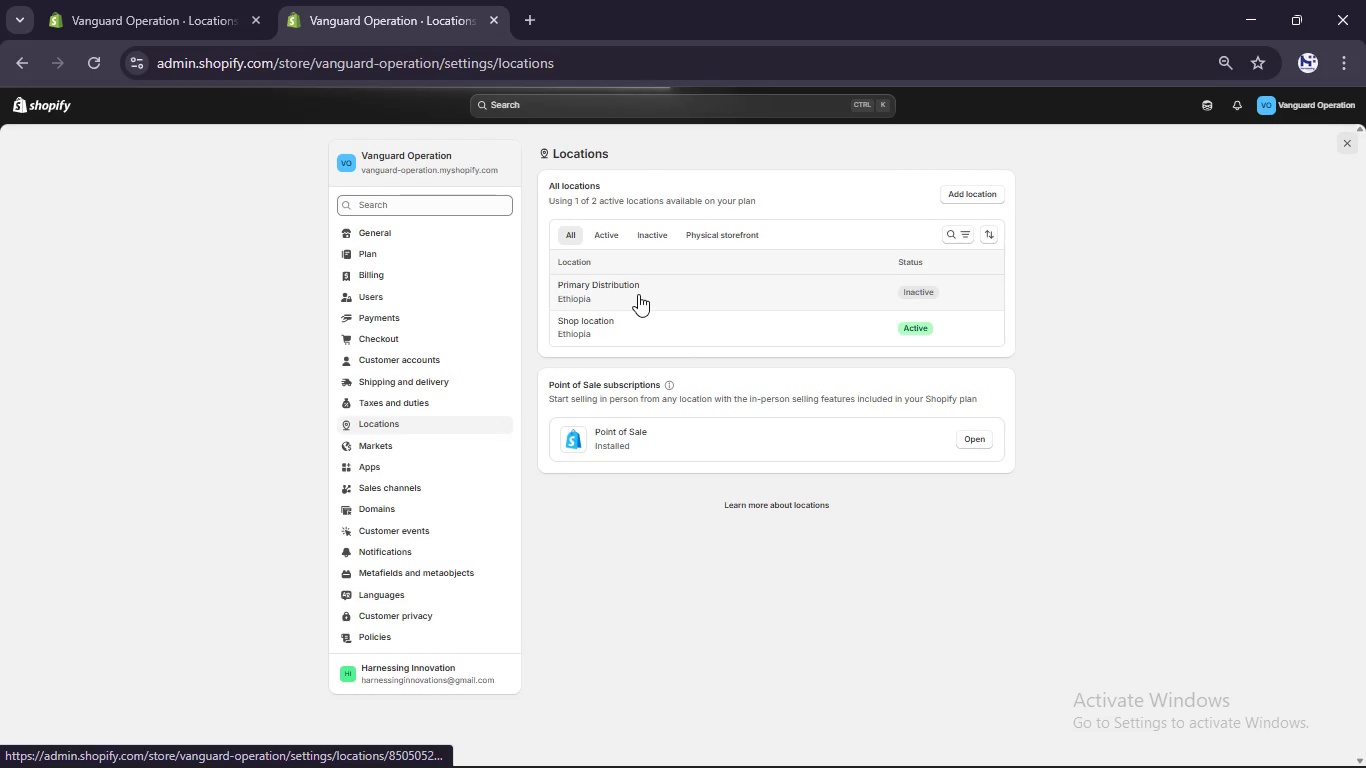 
left_click([675, 292])
 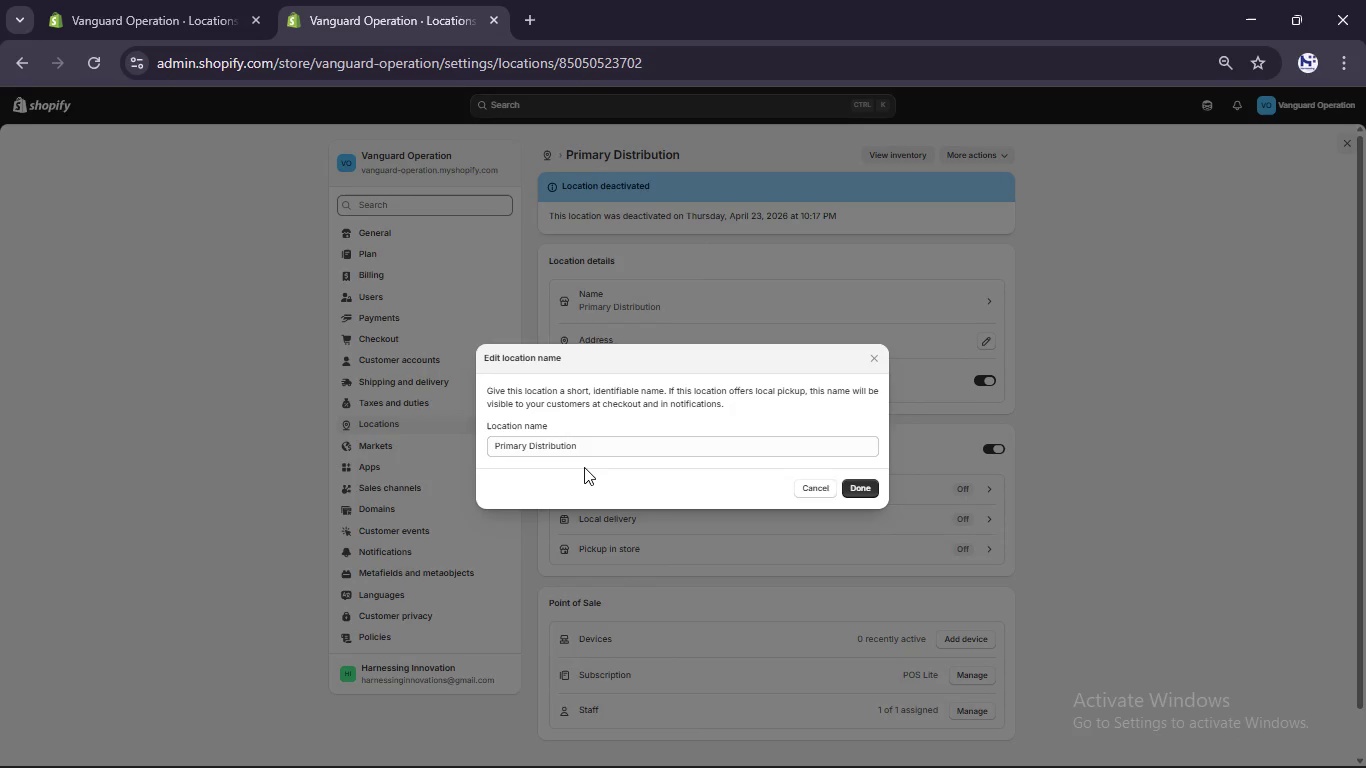 
left_click([584, 457])
 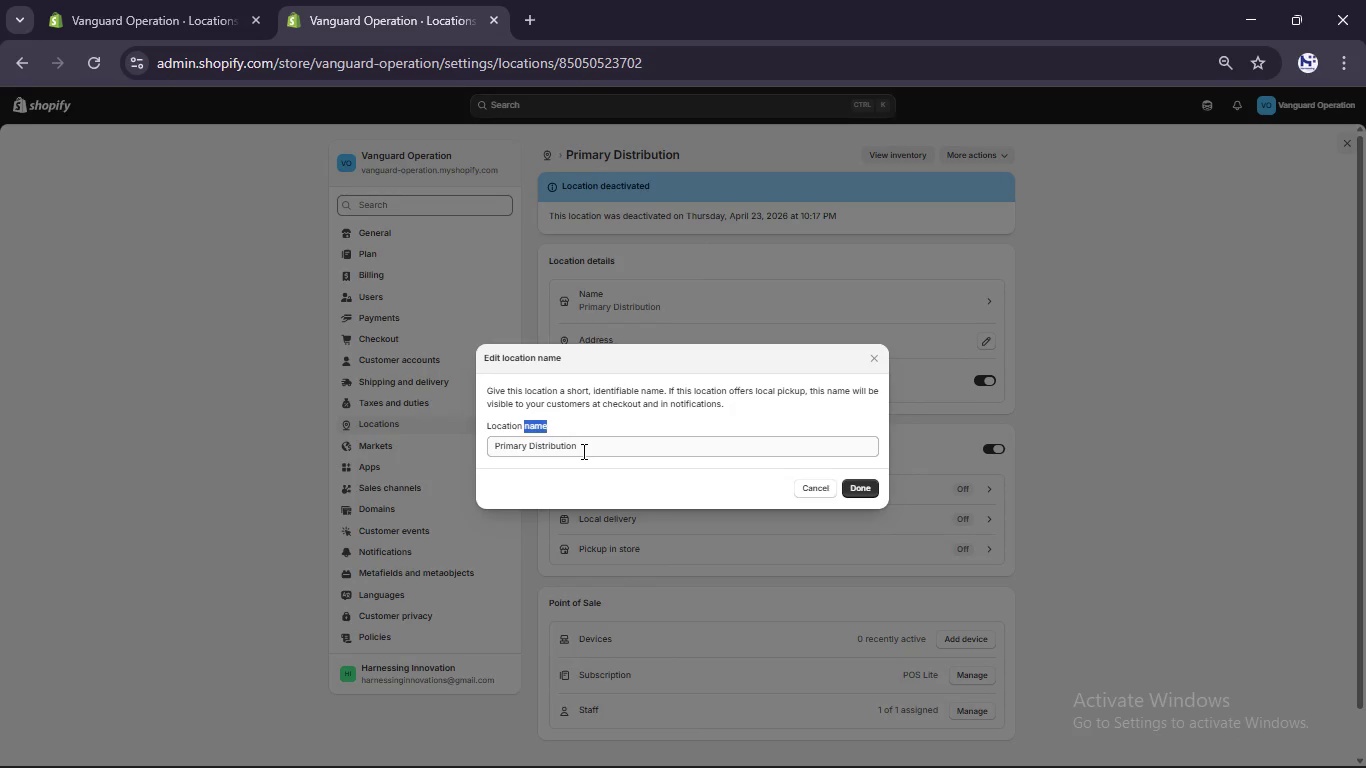 
double_click([584, 457])
 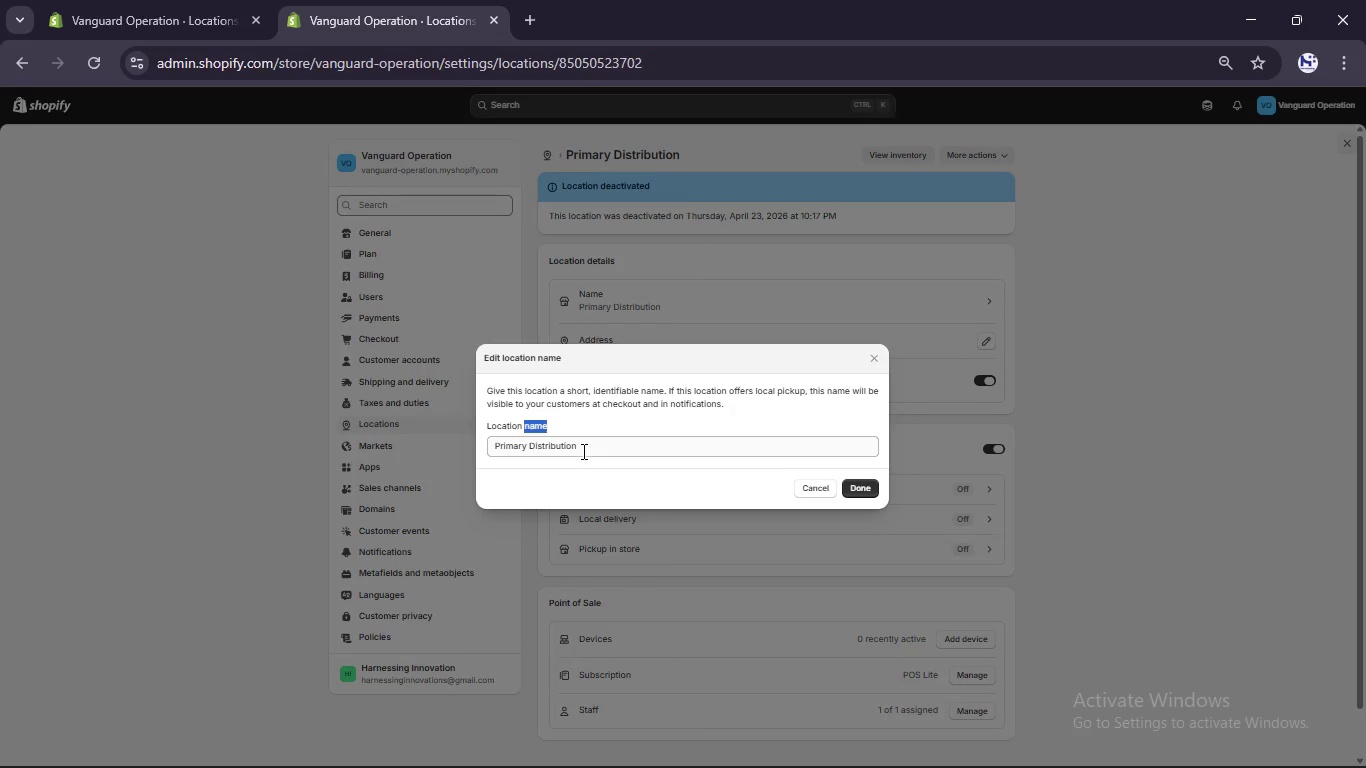 
double_click([582, 451])
 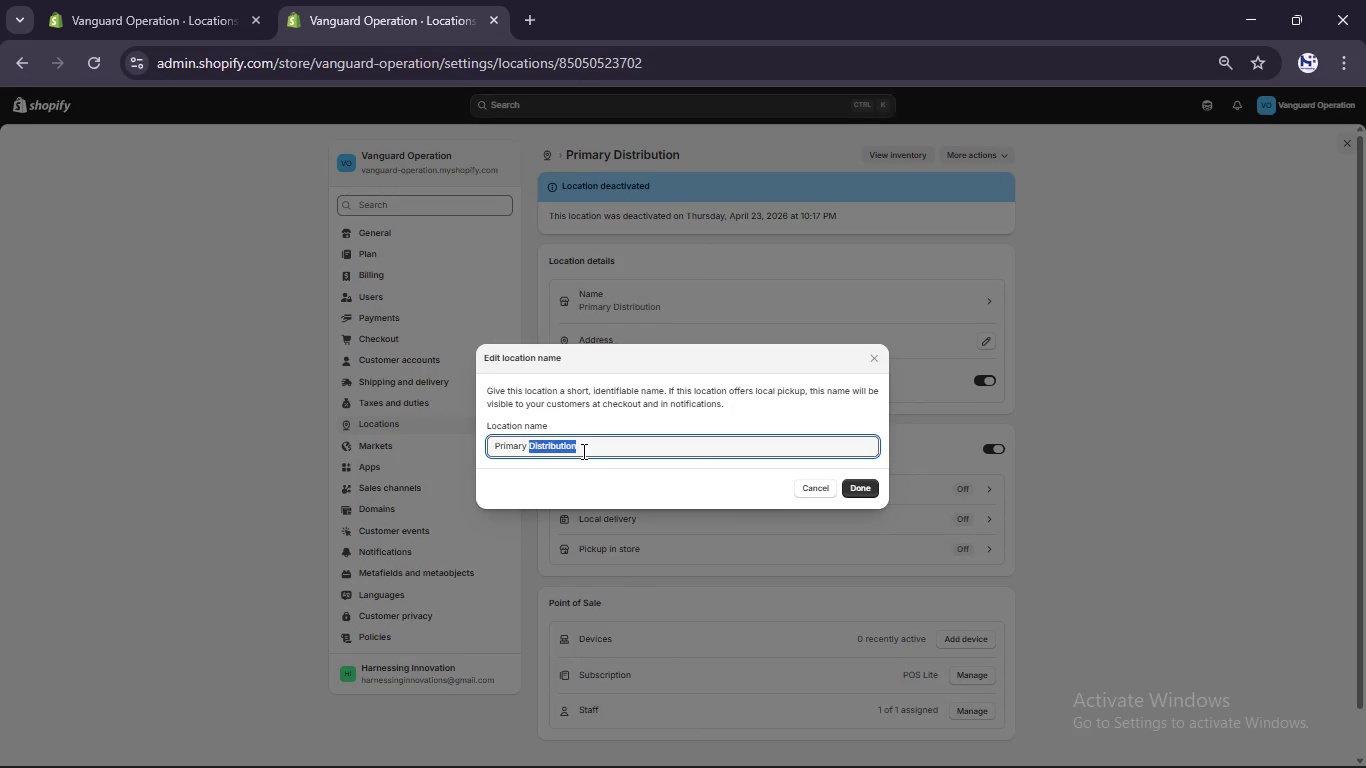 
left_click([582, 451])
 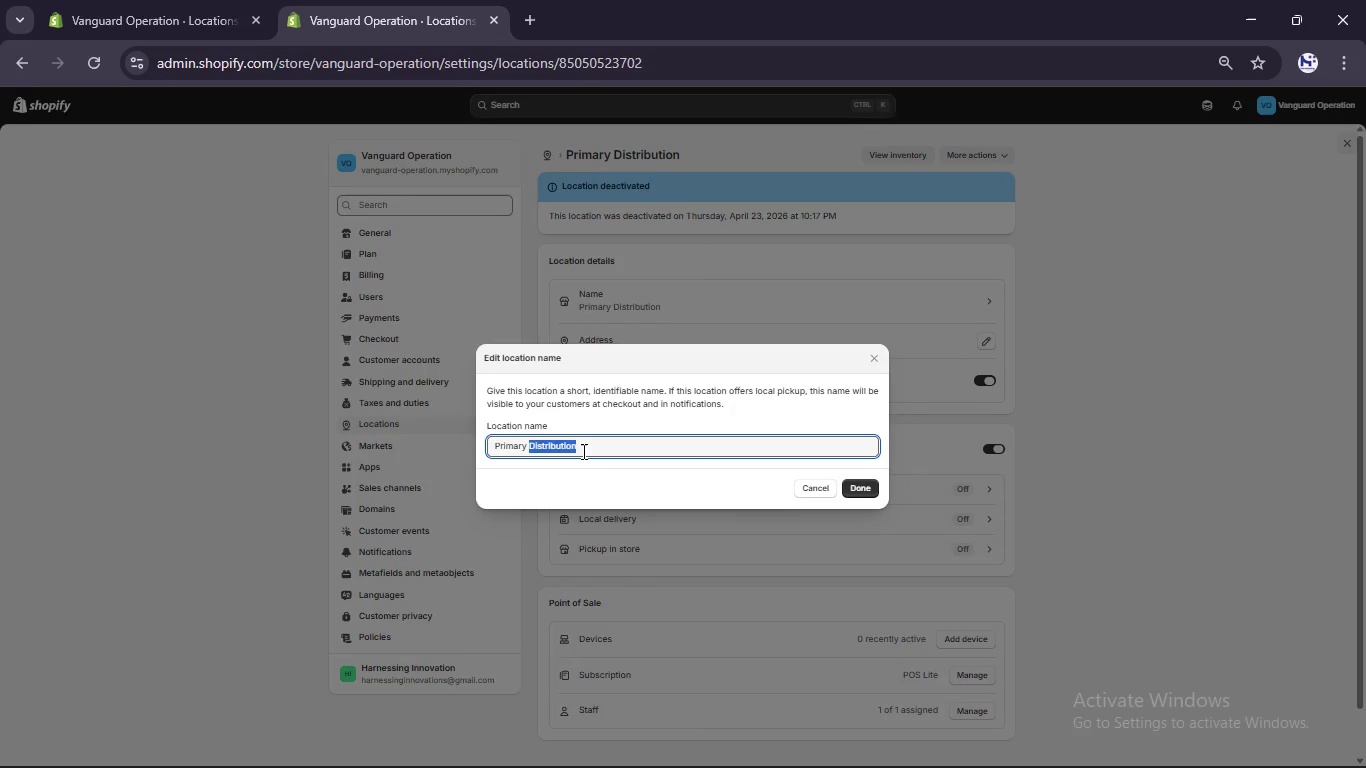 
key(Control+A)
 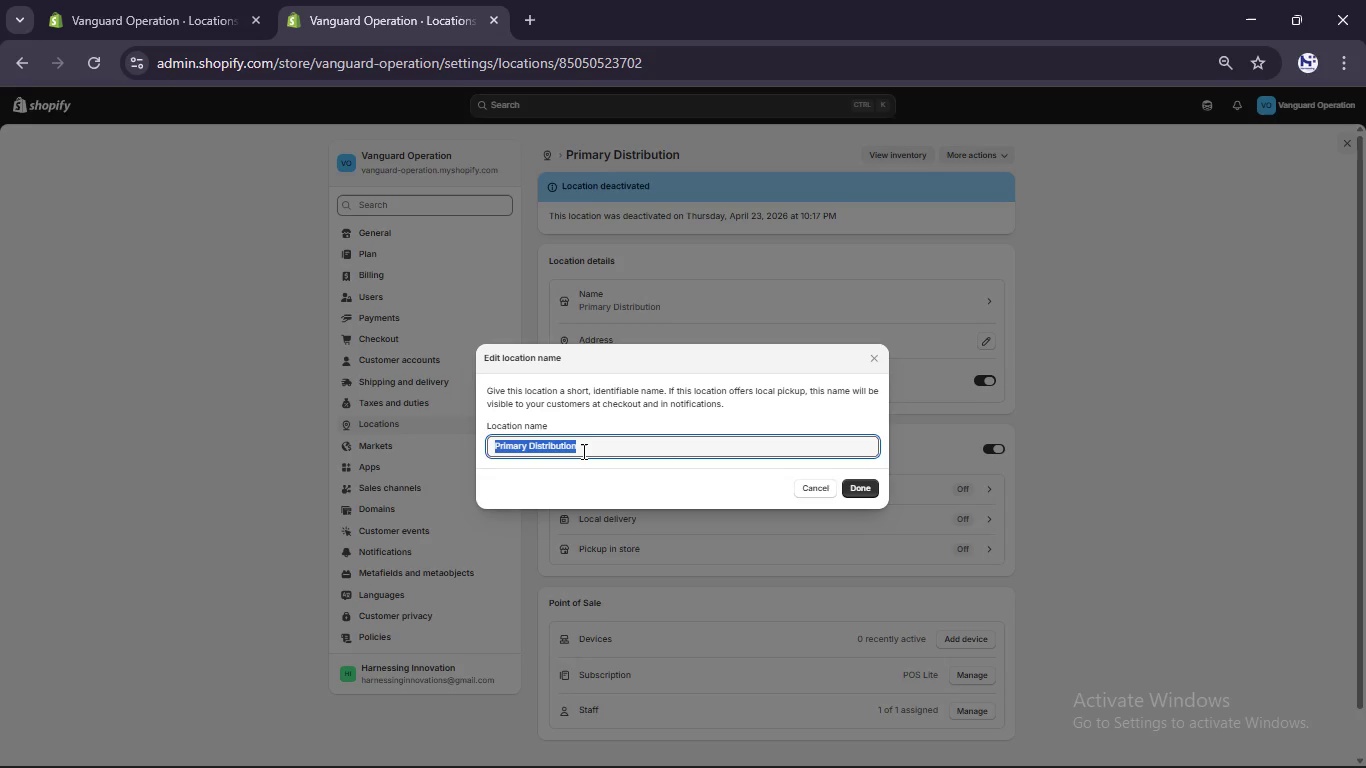 
type(Consultancy)
 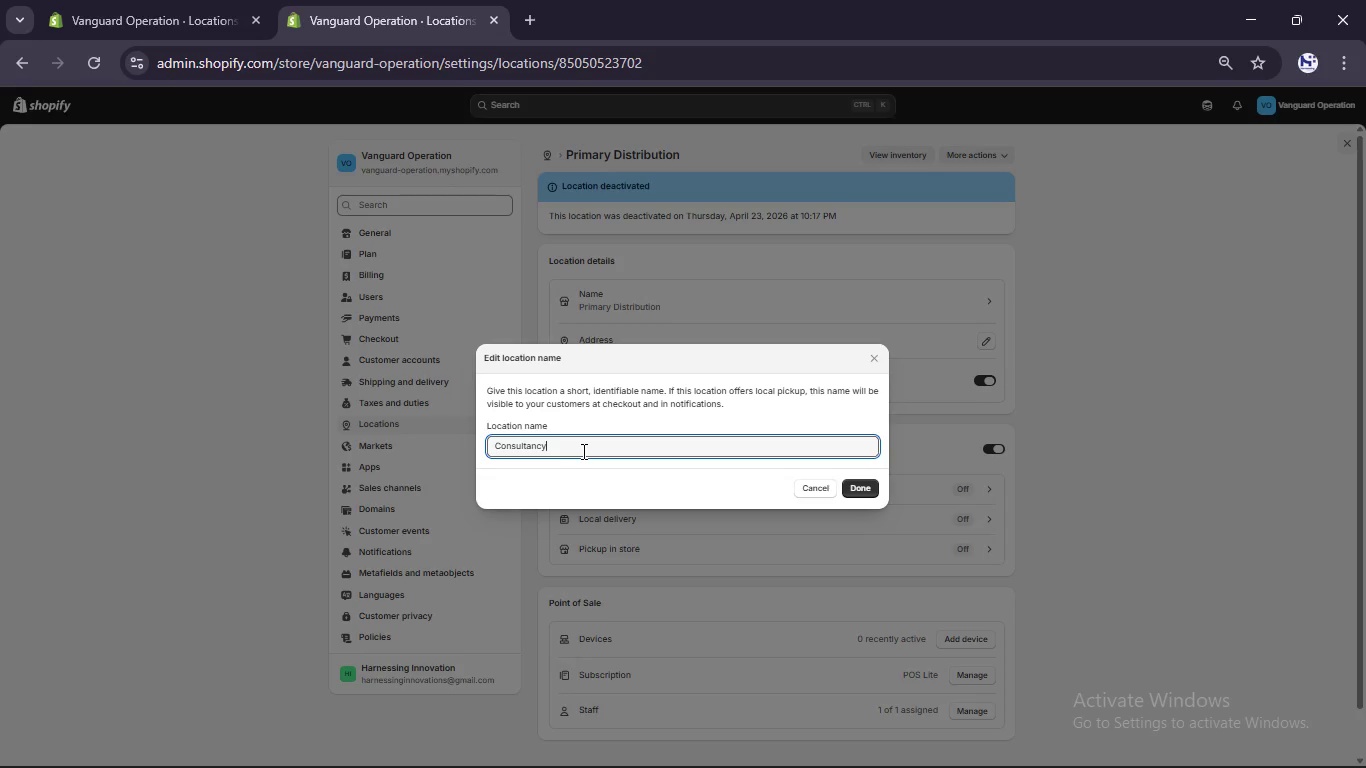 
key(Space)
 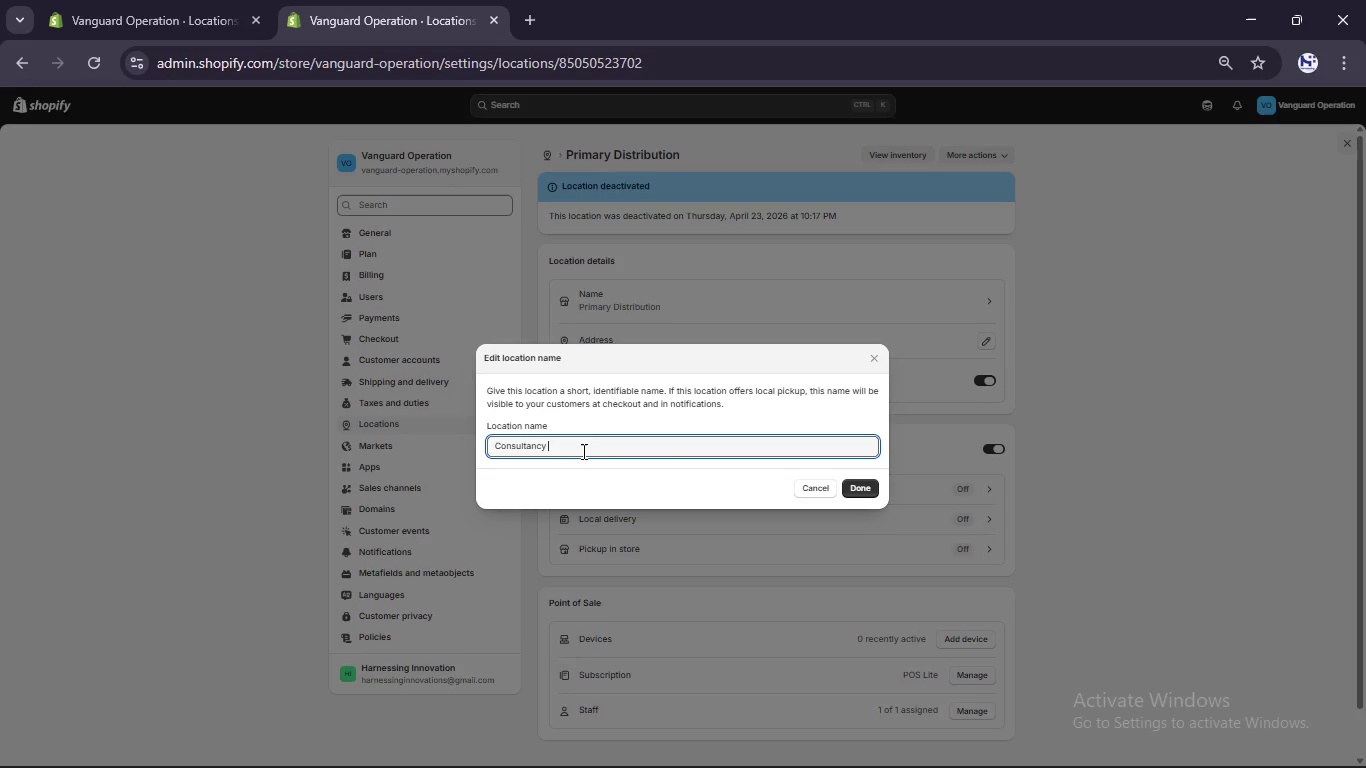 
key(CapsLock)
 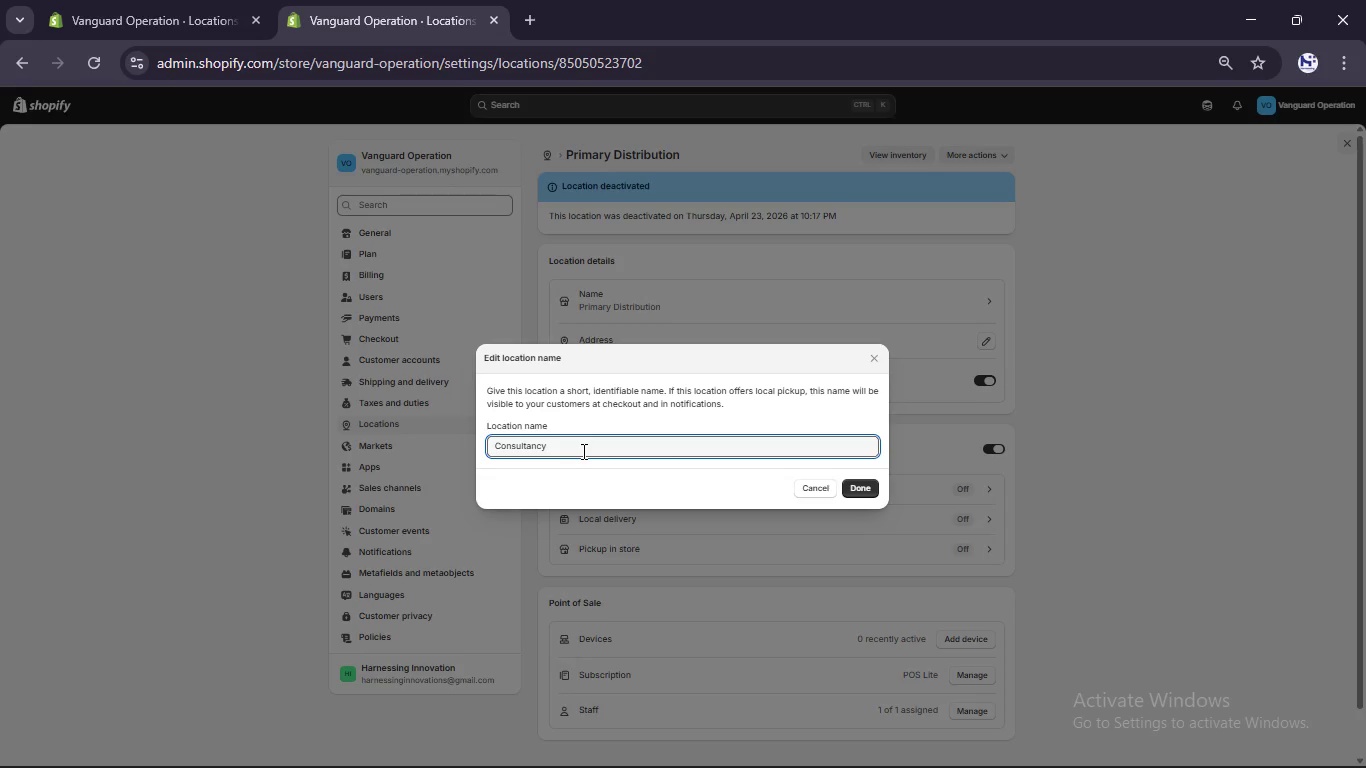 
hold_key(key=H, duration=0.34)
 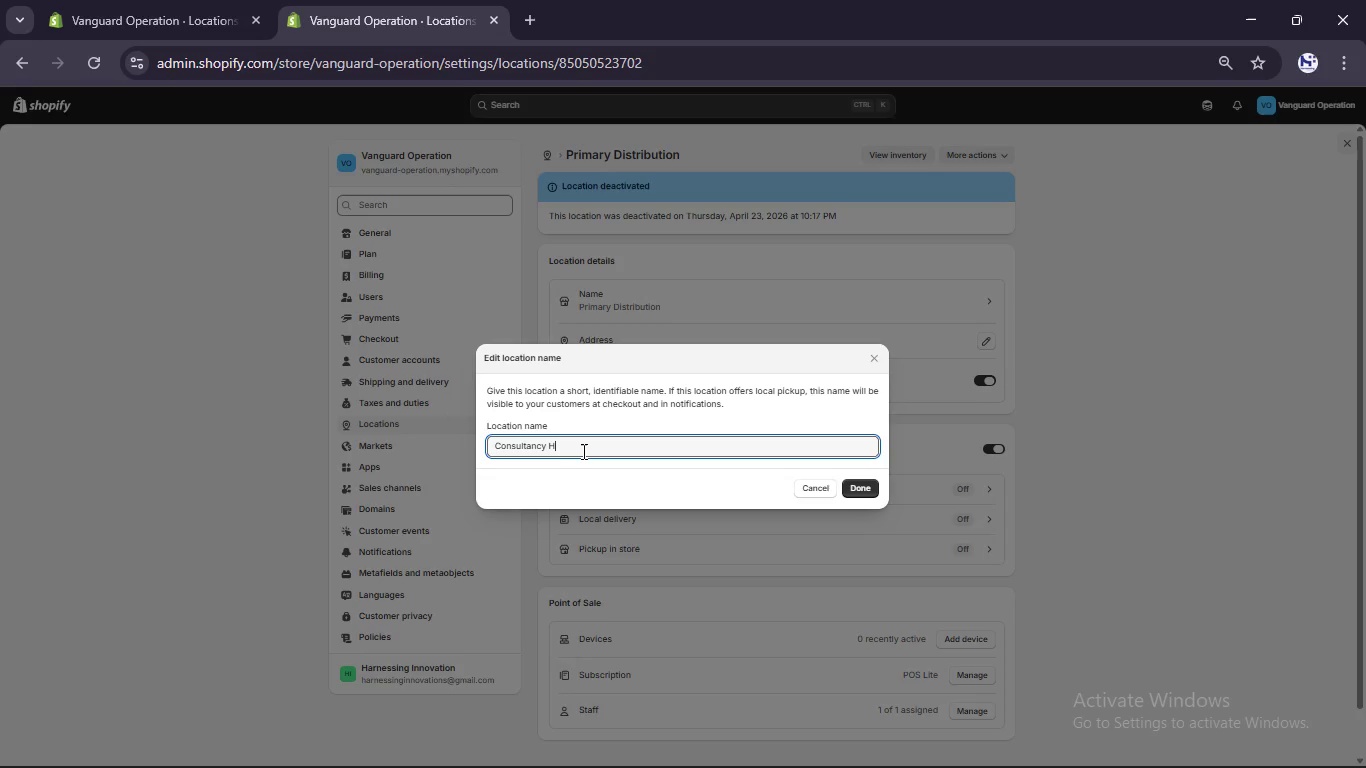 
key(Q)
 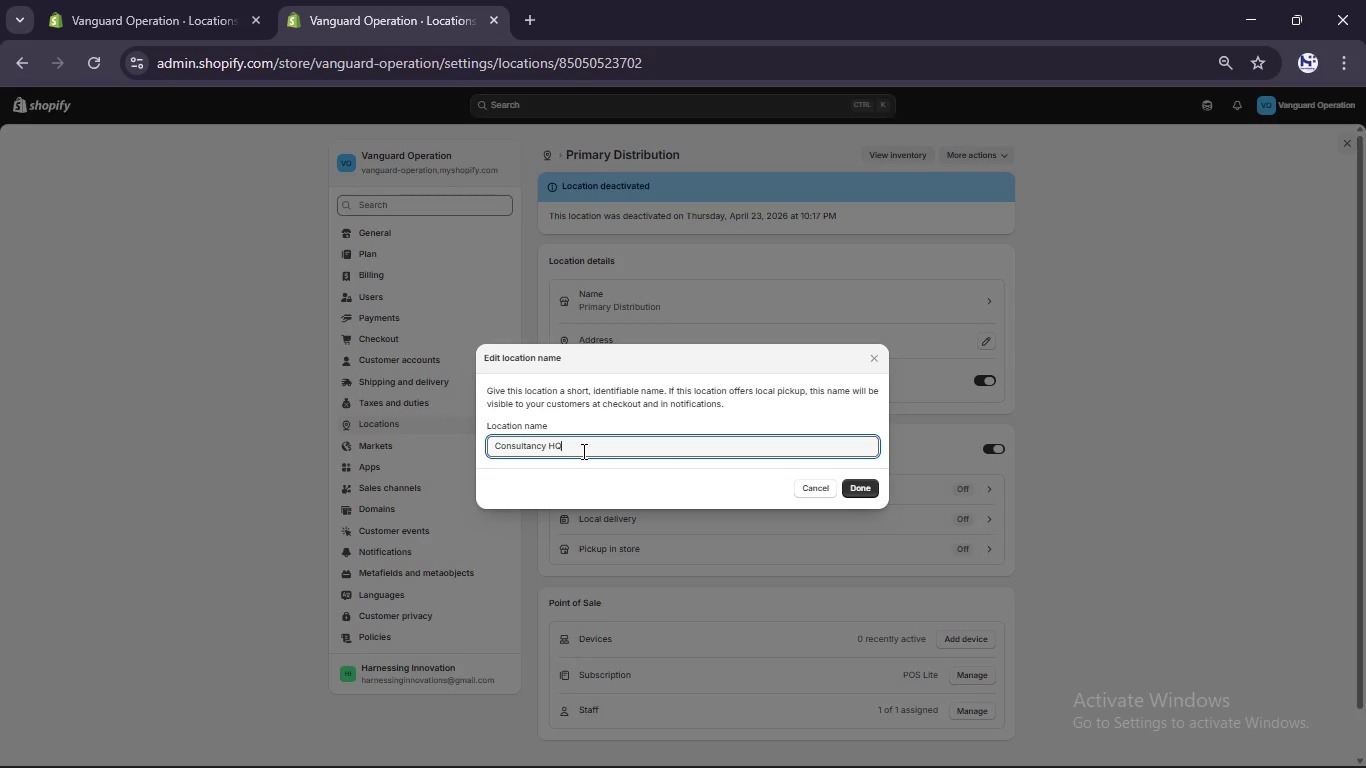 
key(CapsLock)
 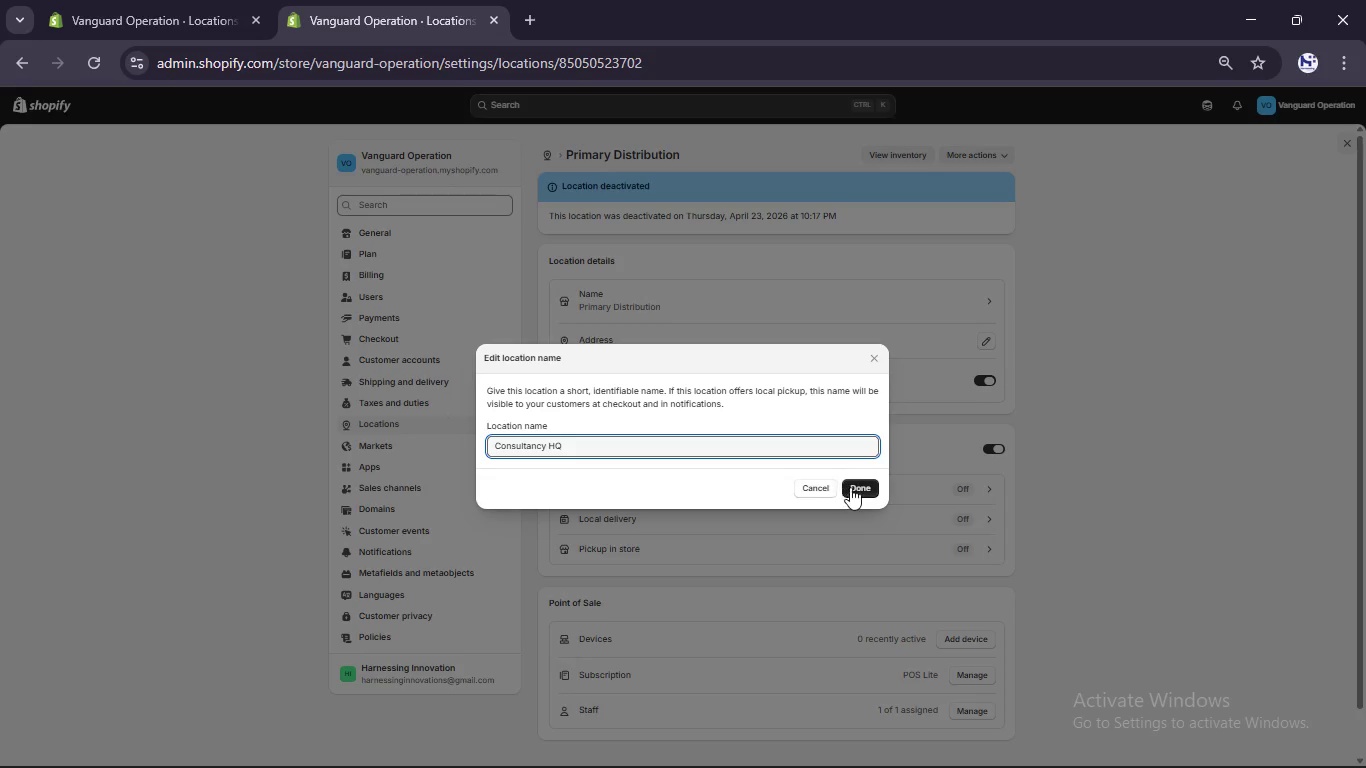 
left_click([858, 488])
 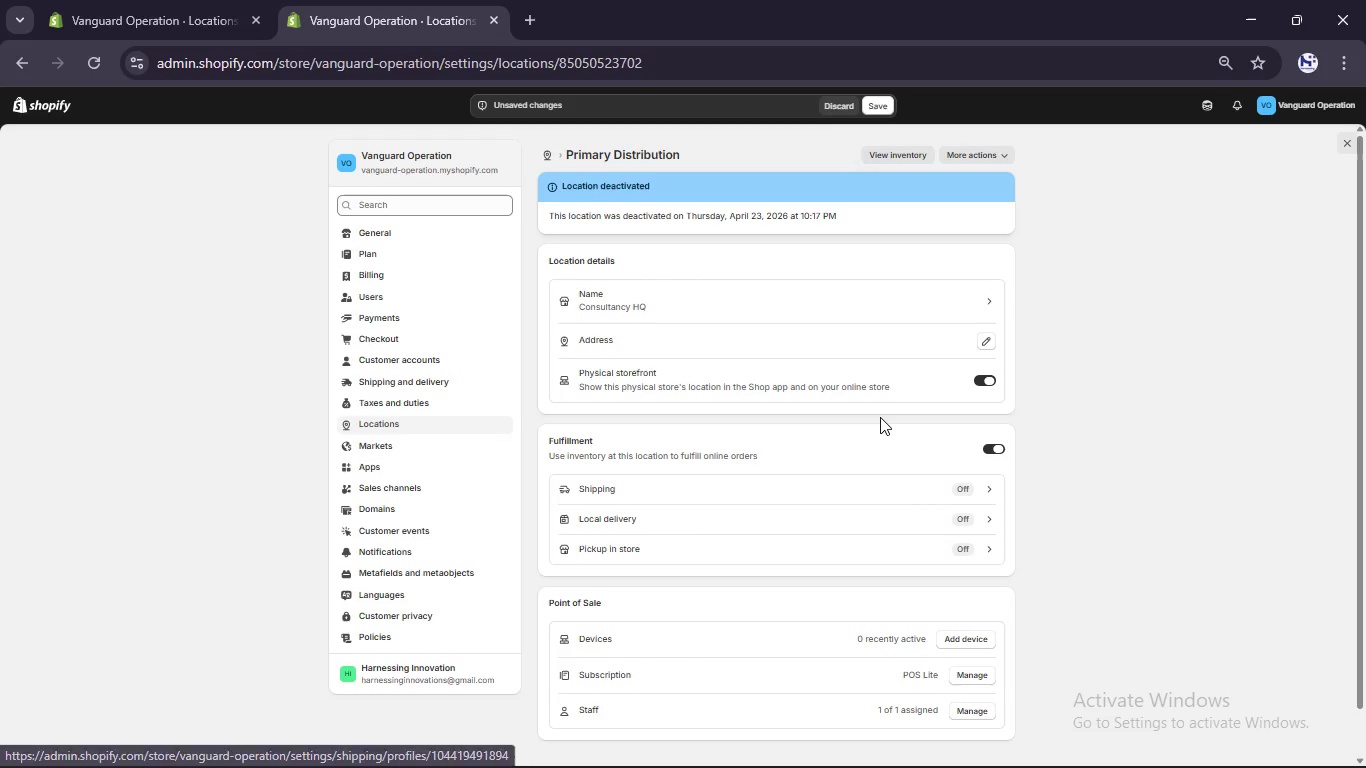 
wait(6.0)
 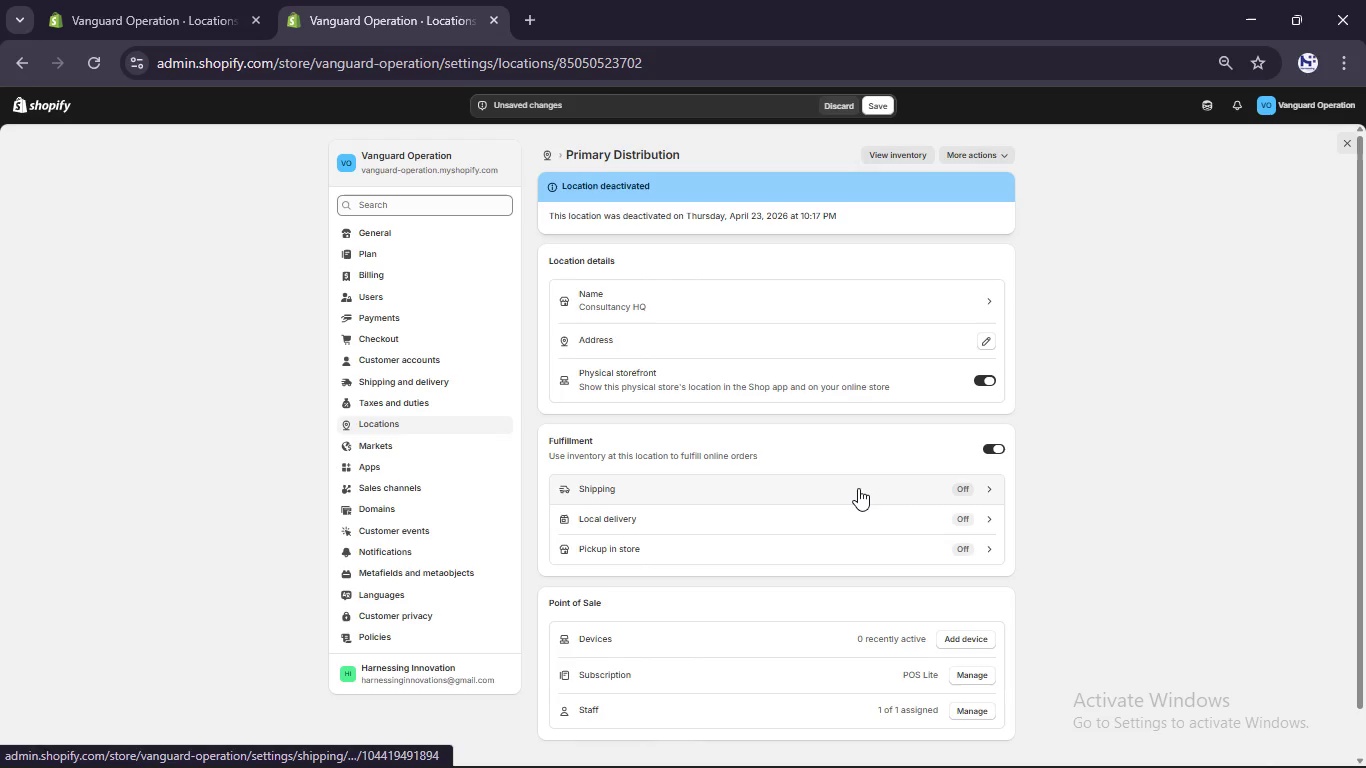 
left_click([876, 103])
 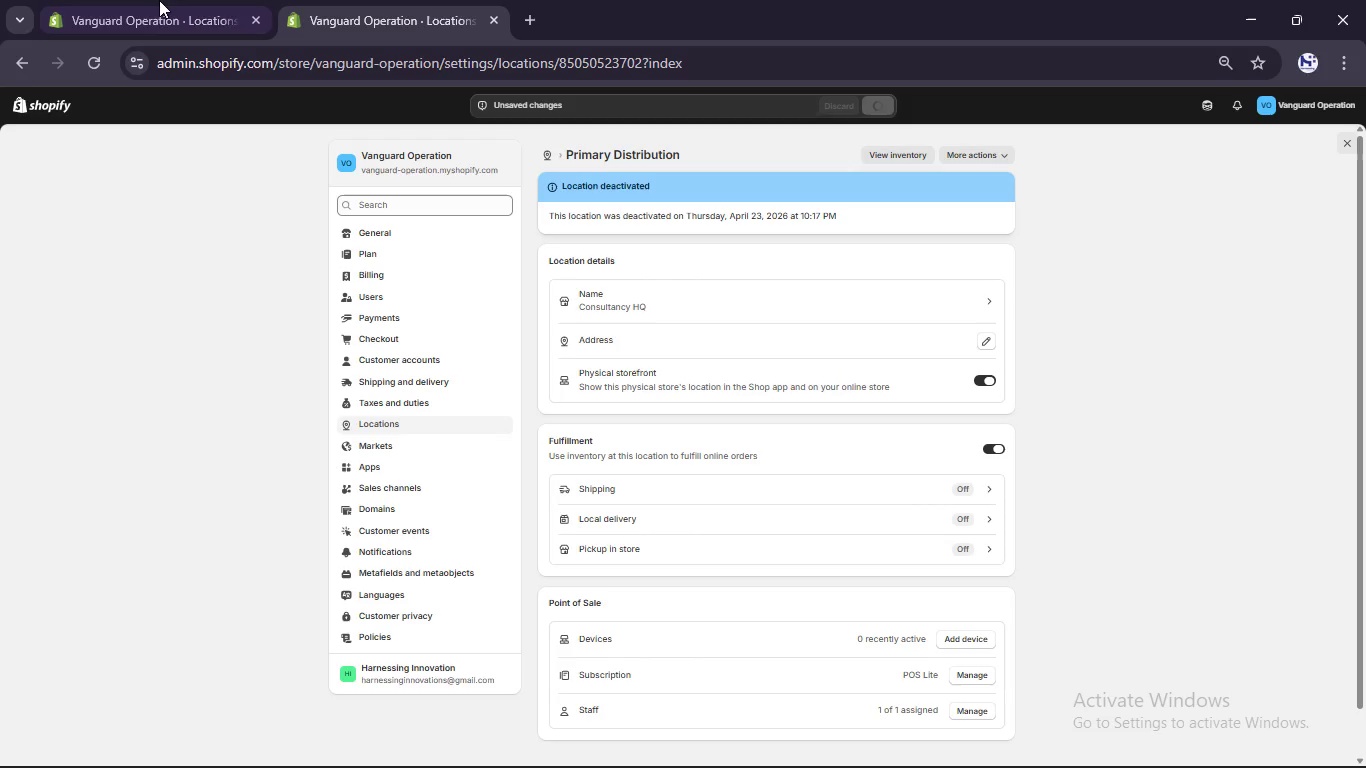 
left_click([149, 0])
 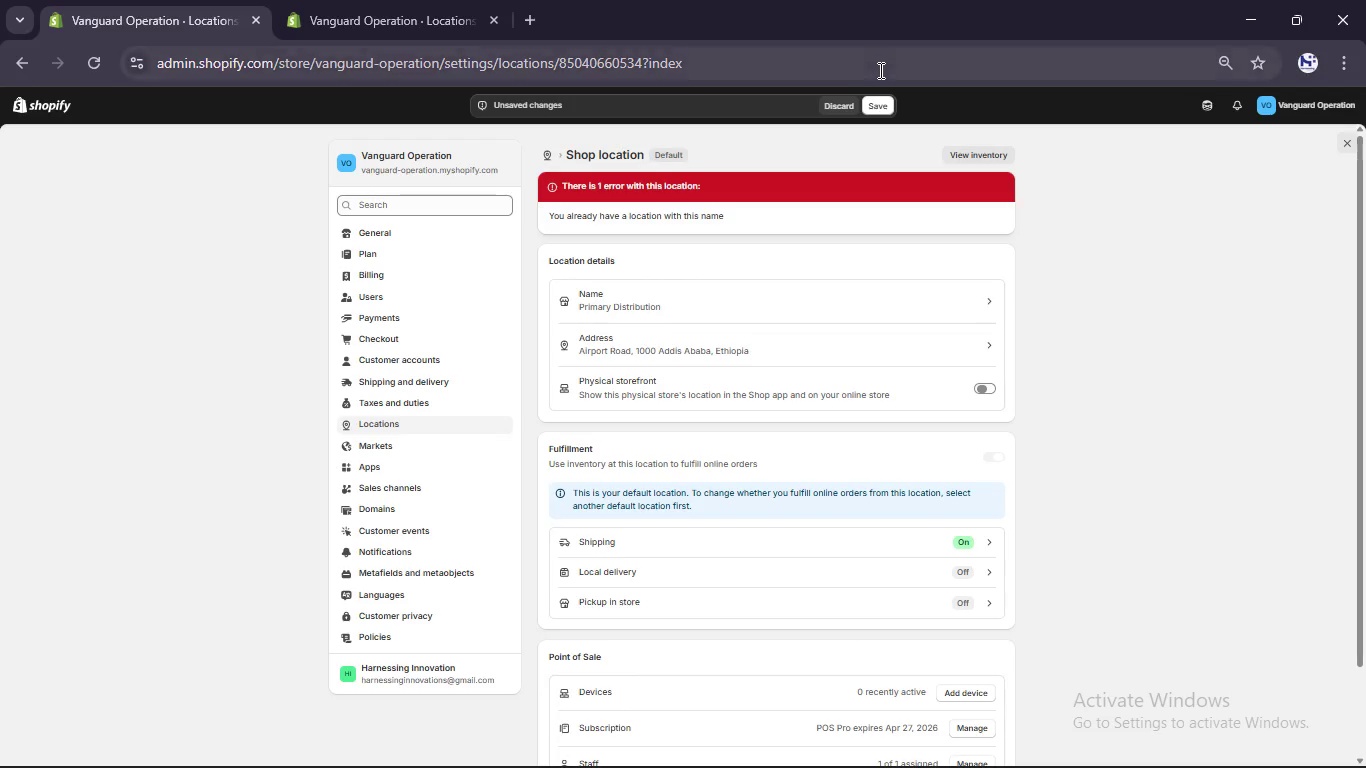 
left_click([873, 104])
 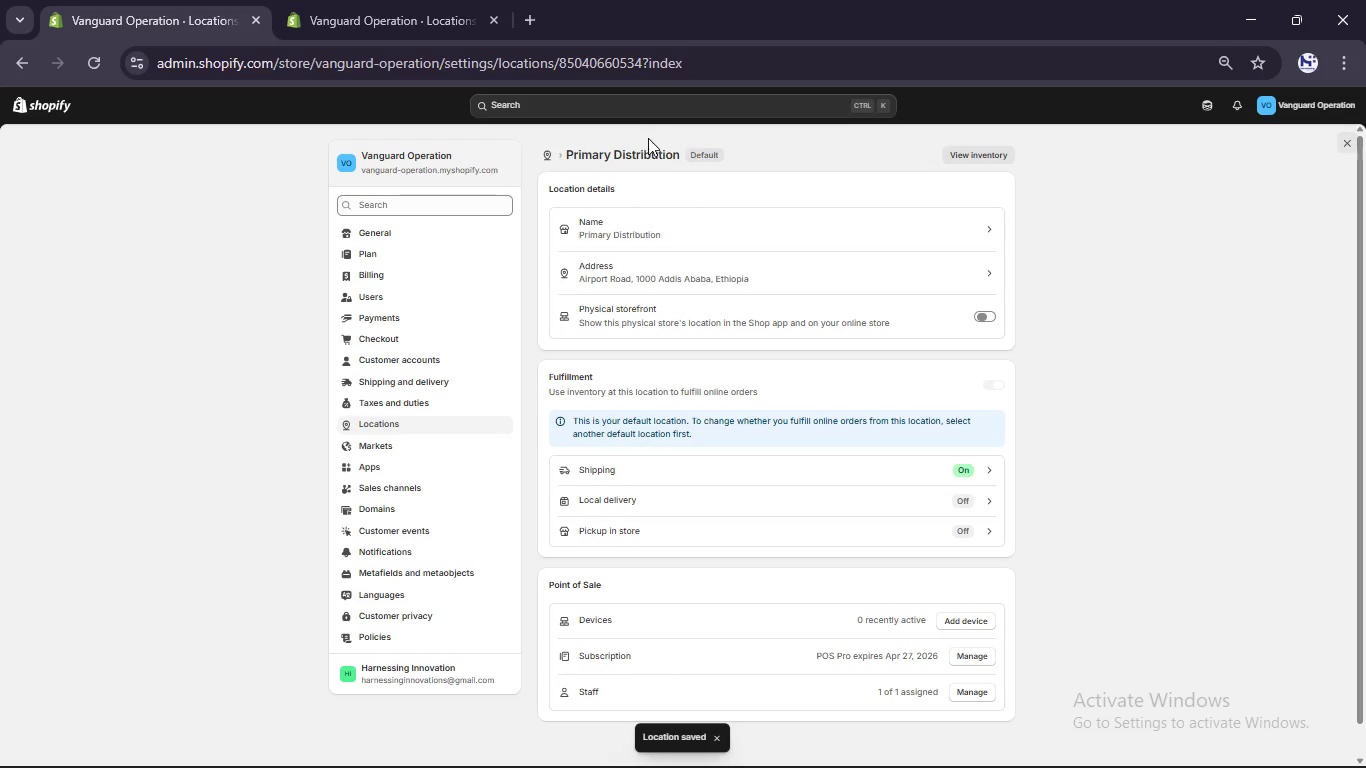 
wait(5.02)
 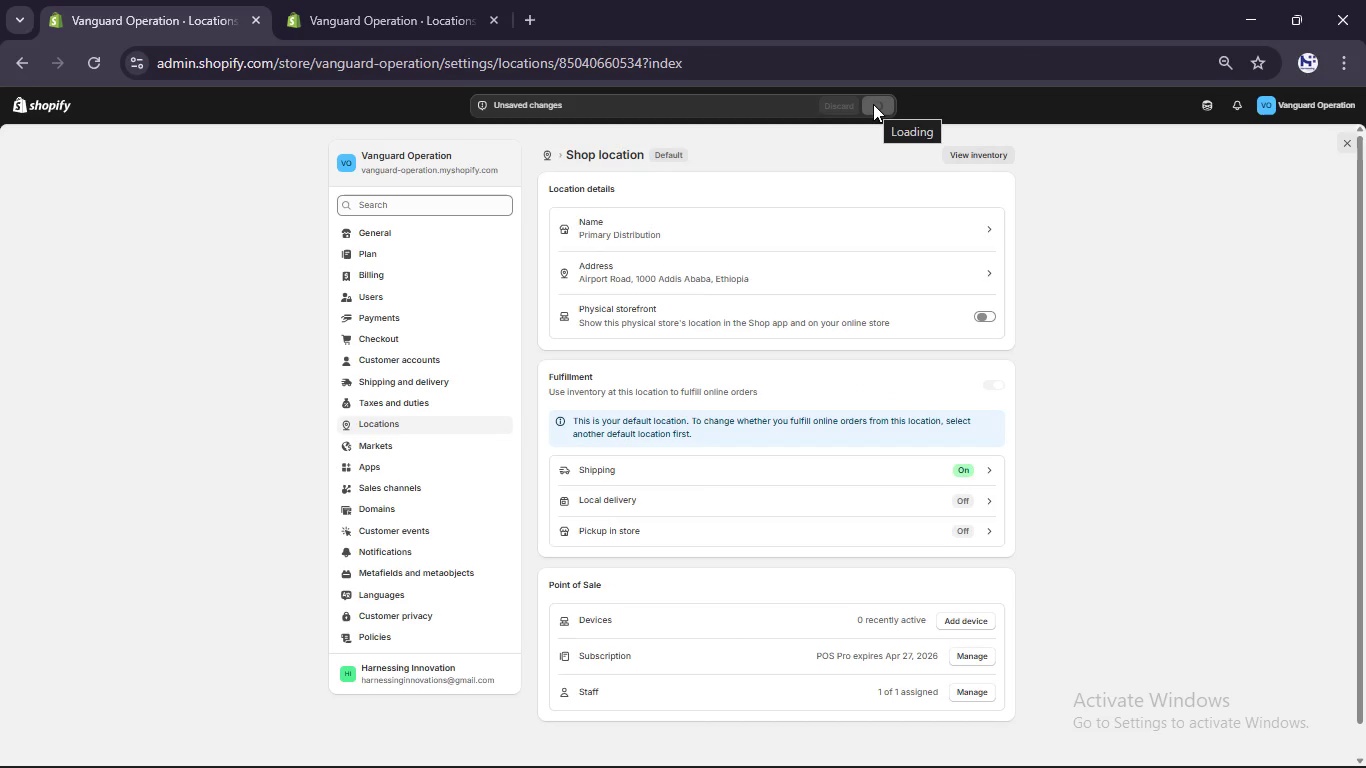 
left_click([549, 151])
 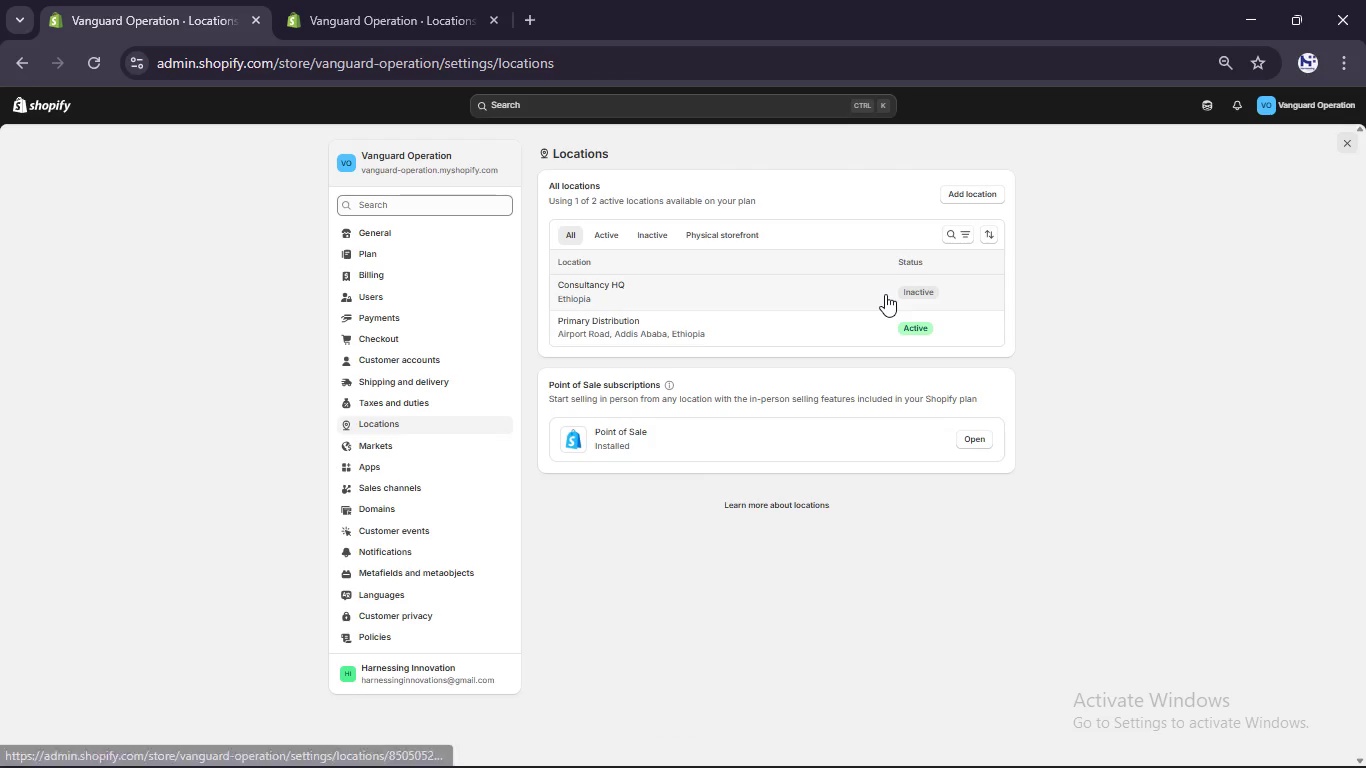 
left_click([414, 0])
 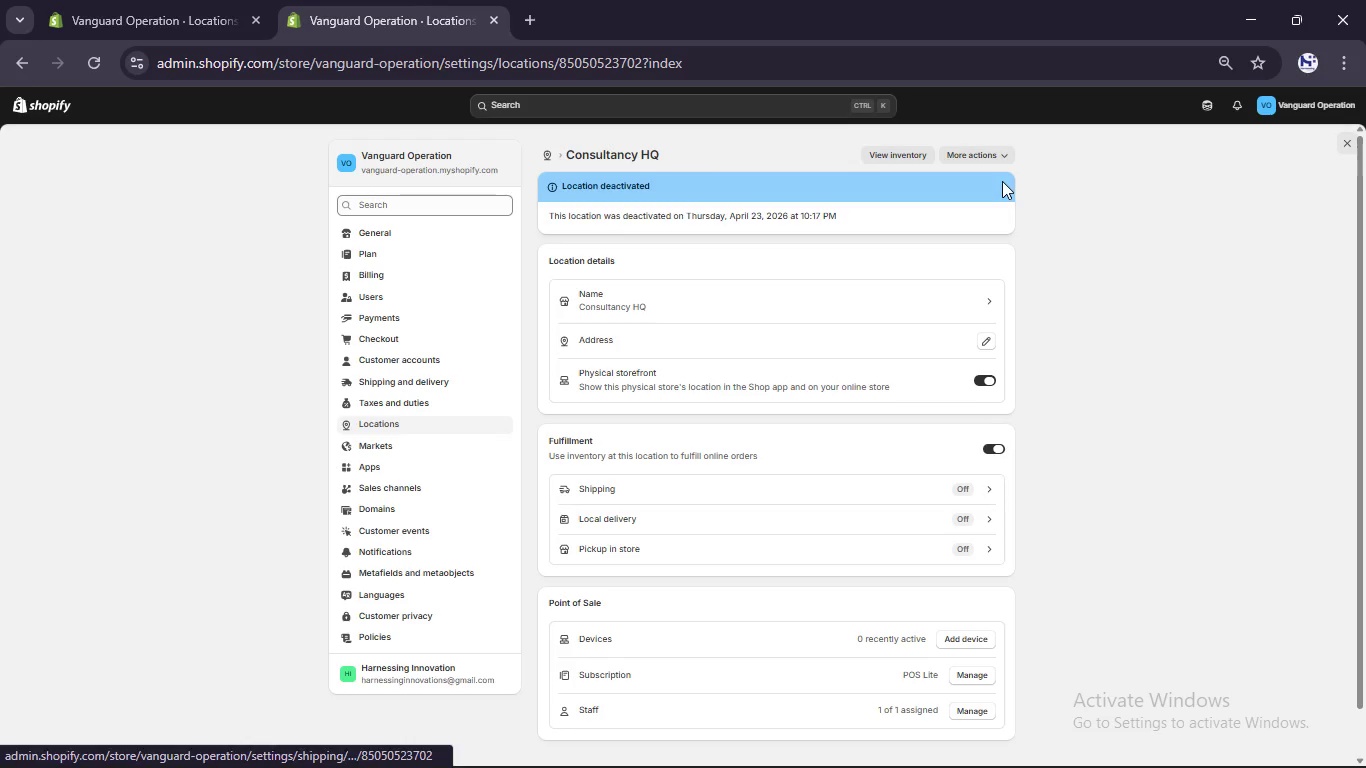 
left_click([1001, 154])
 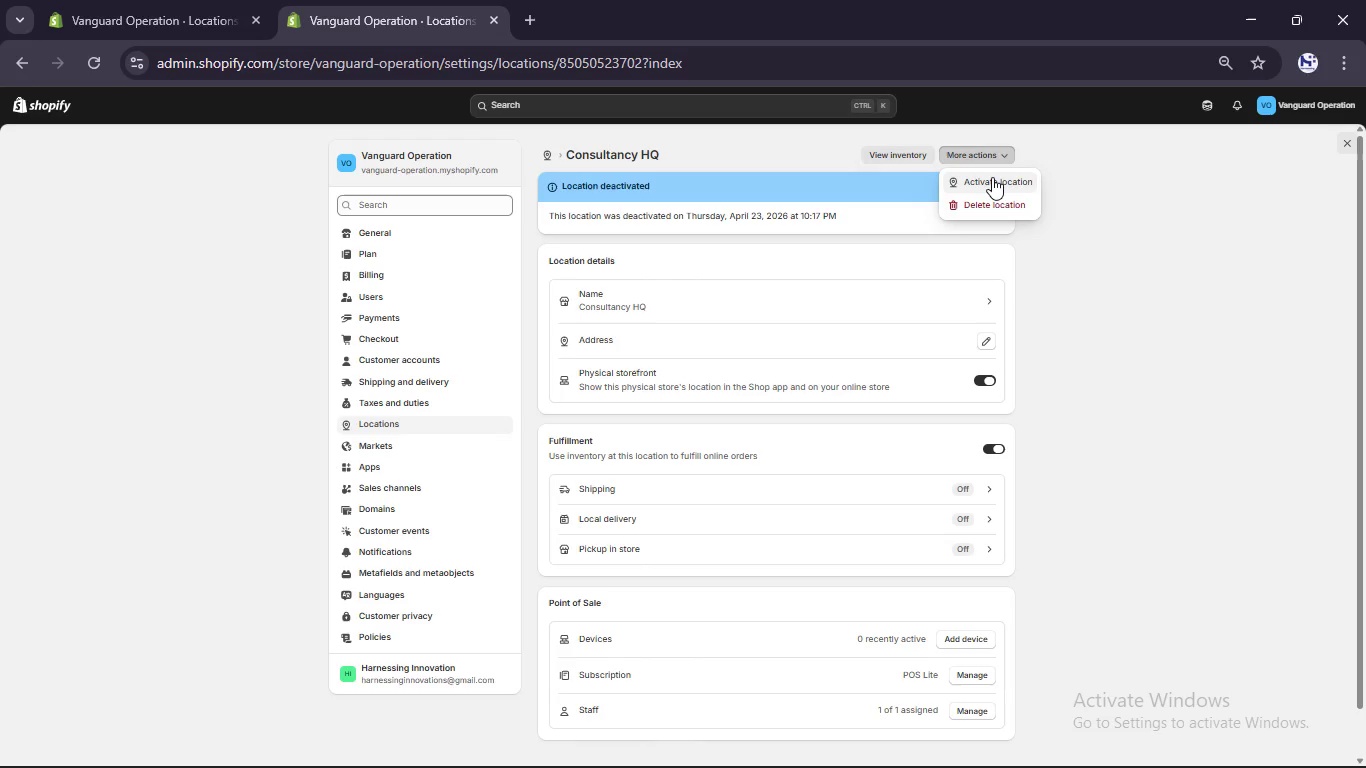 
left_click([992, 177])
 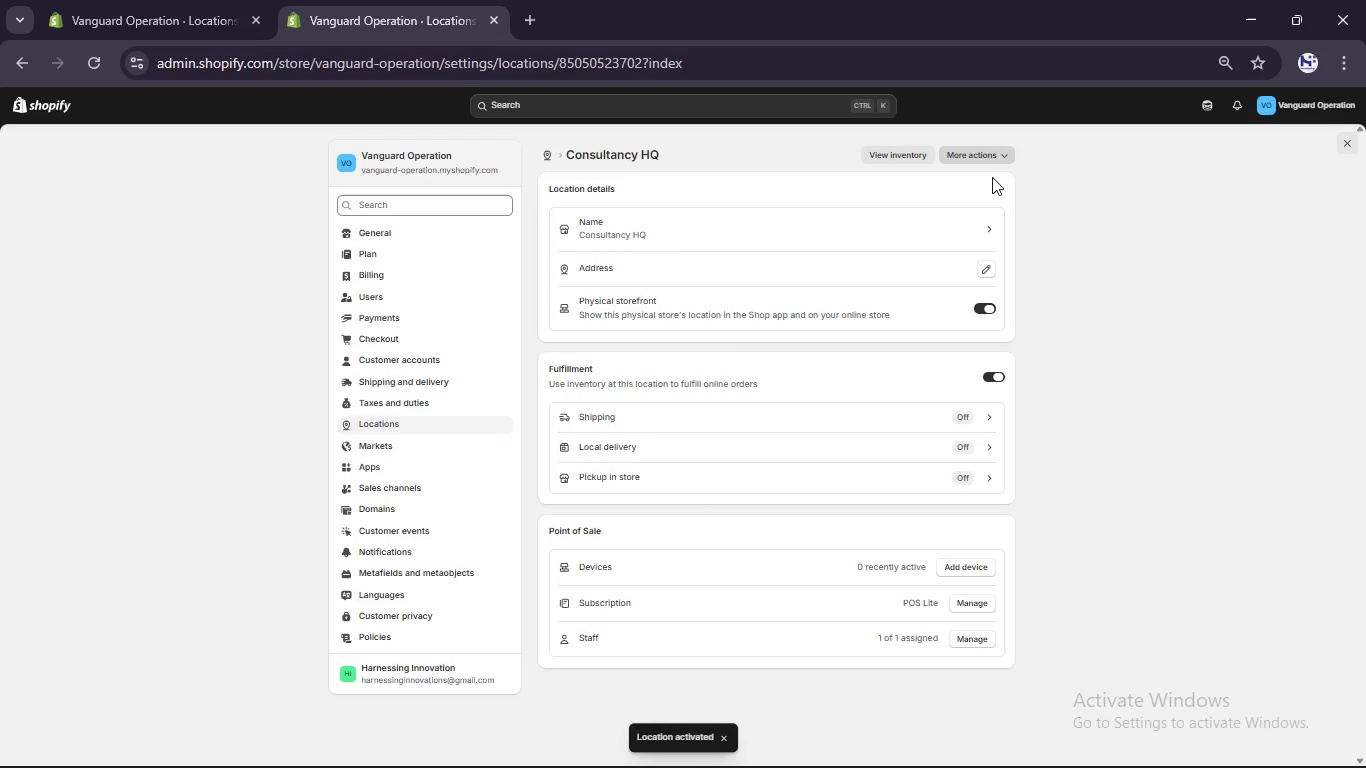 
scroll: coordinate [821, 261], scroll_direction: down, amount: 2.0
 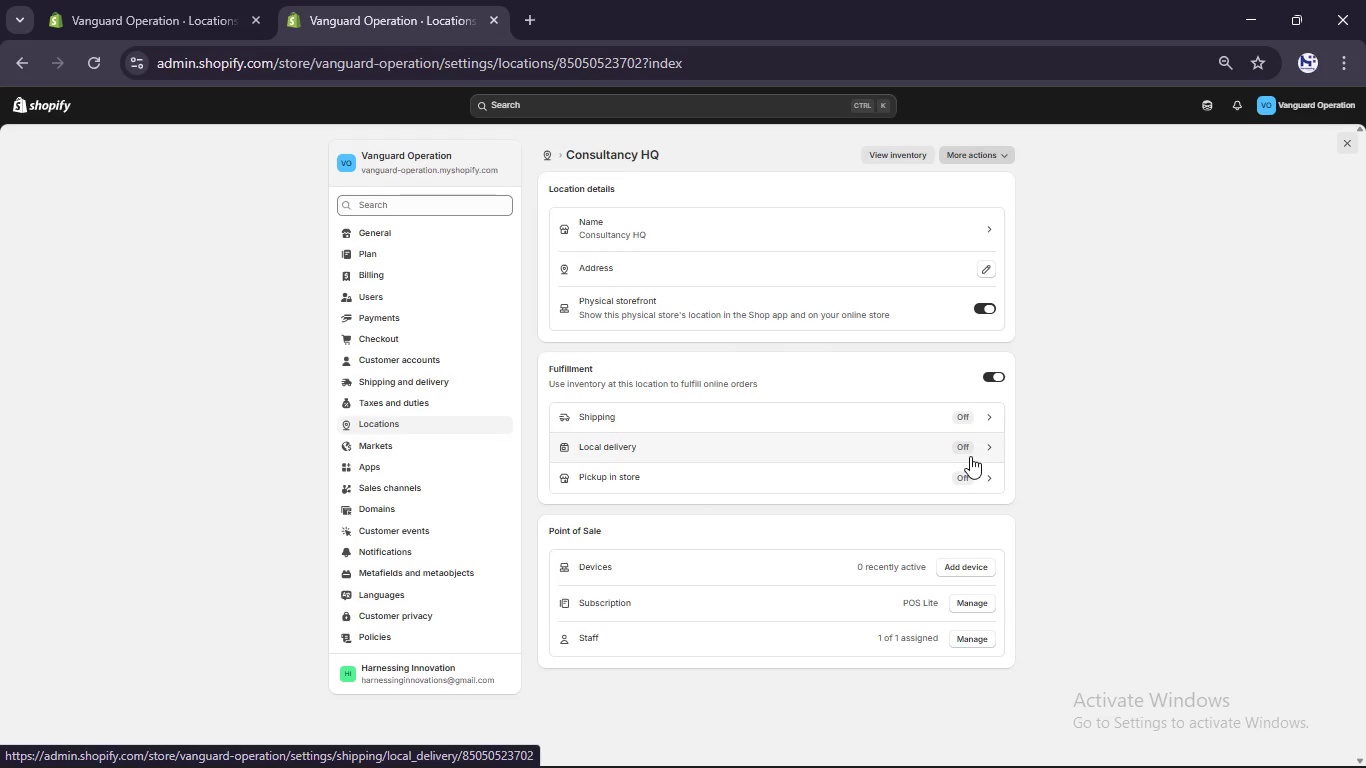 
wait(15.57)
 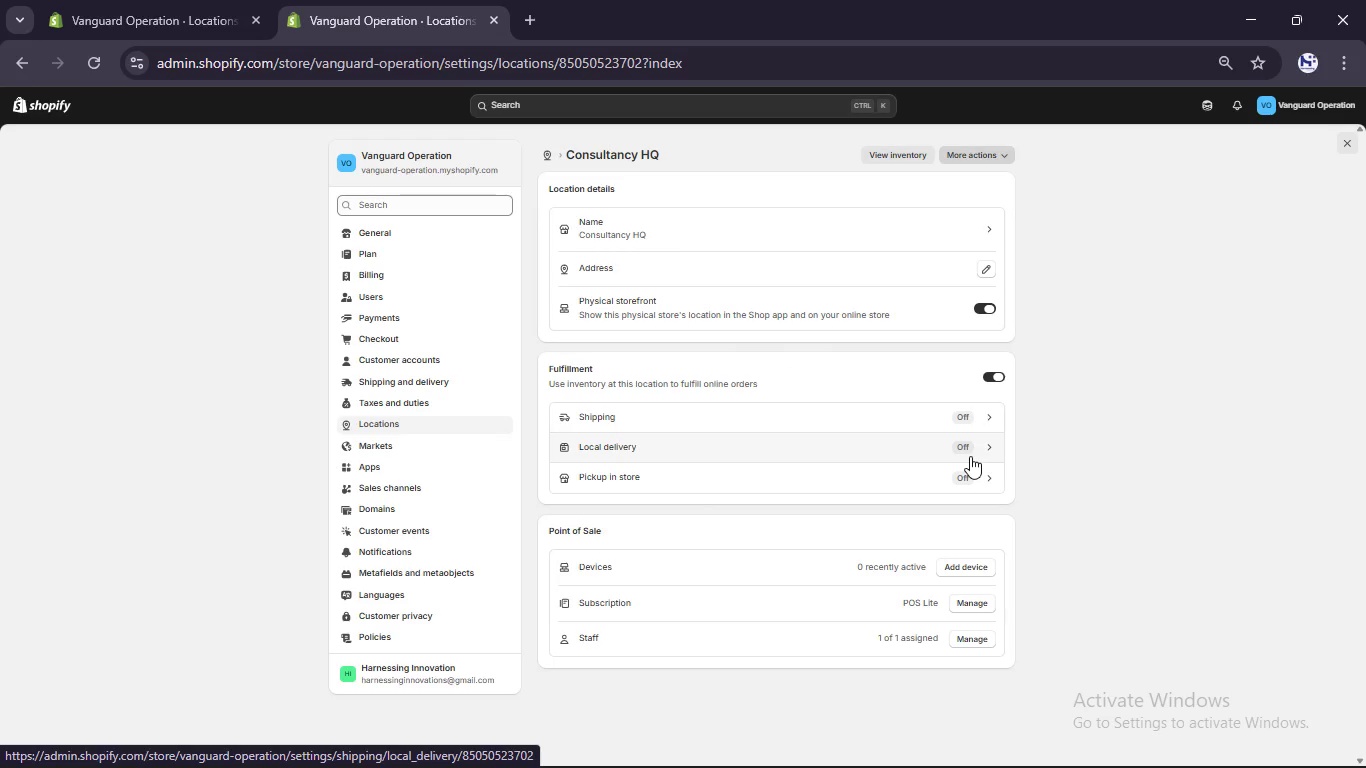 
left_click([983, 304])
 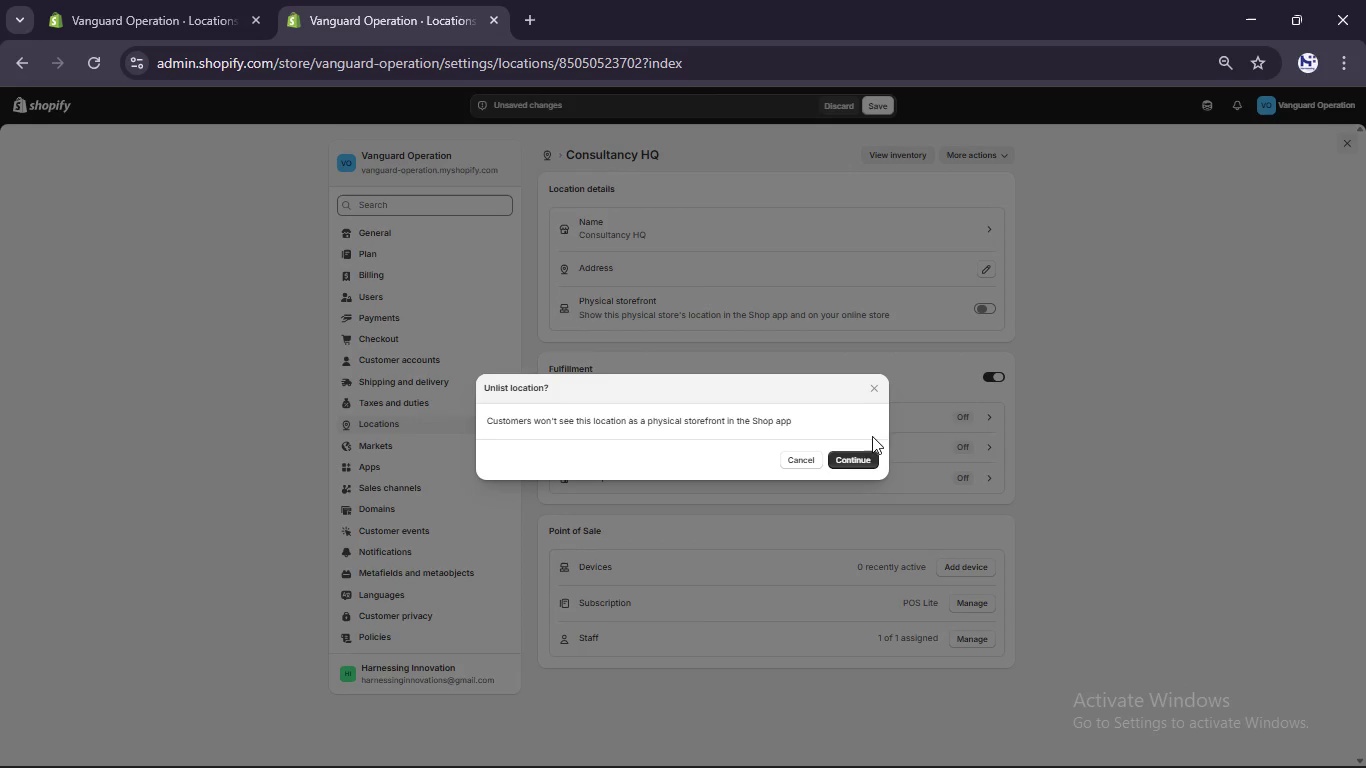 
left_click([860, 456])
 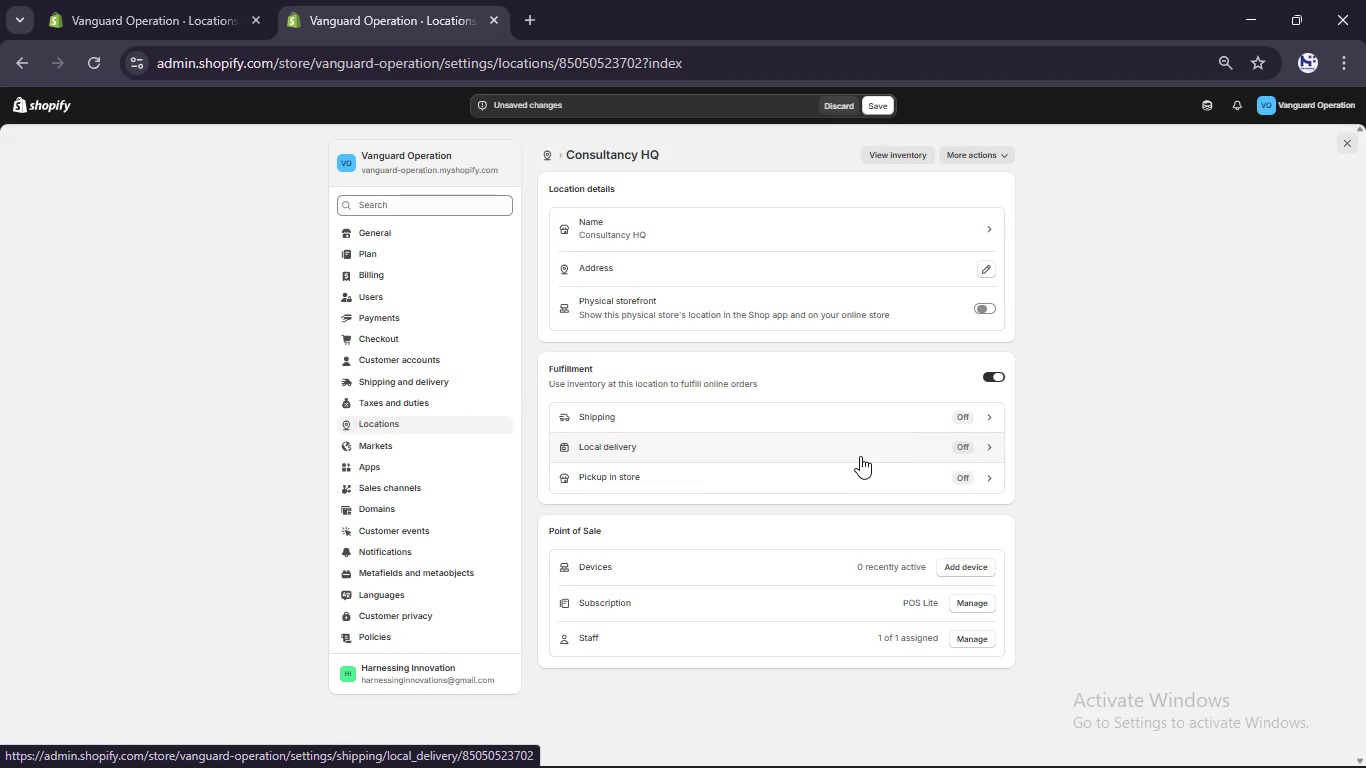 
wait(11.77)
 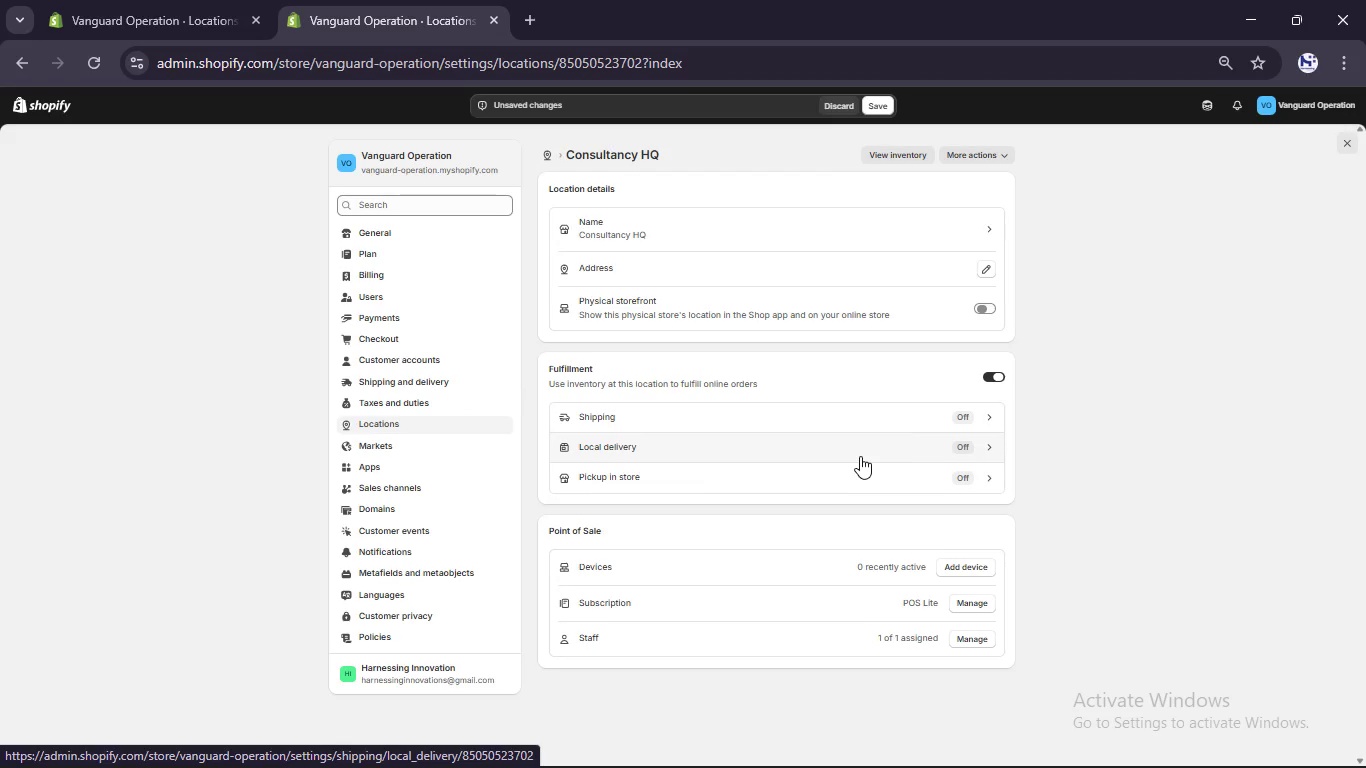 
left_click([871, 154])
 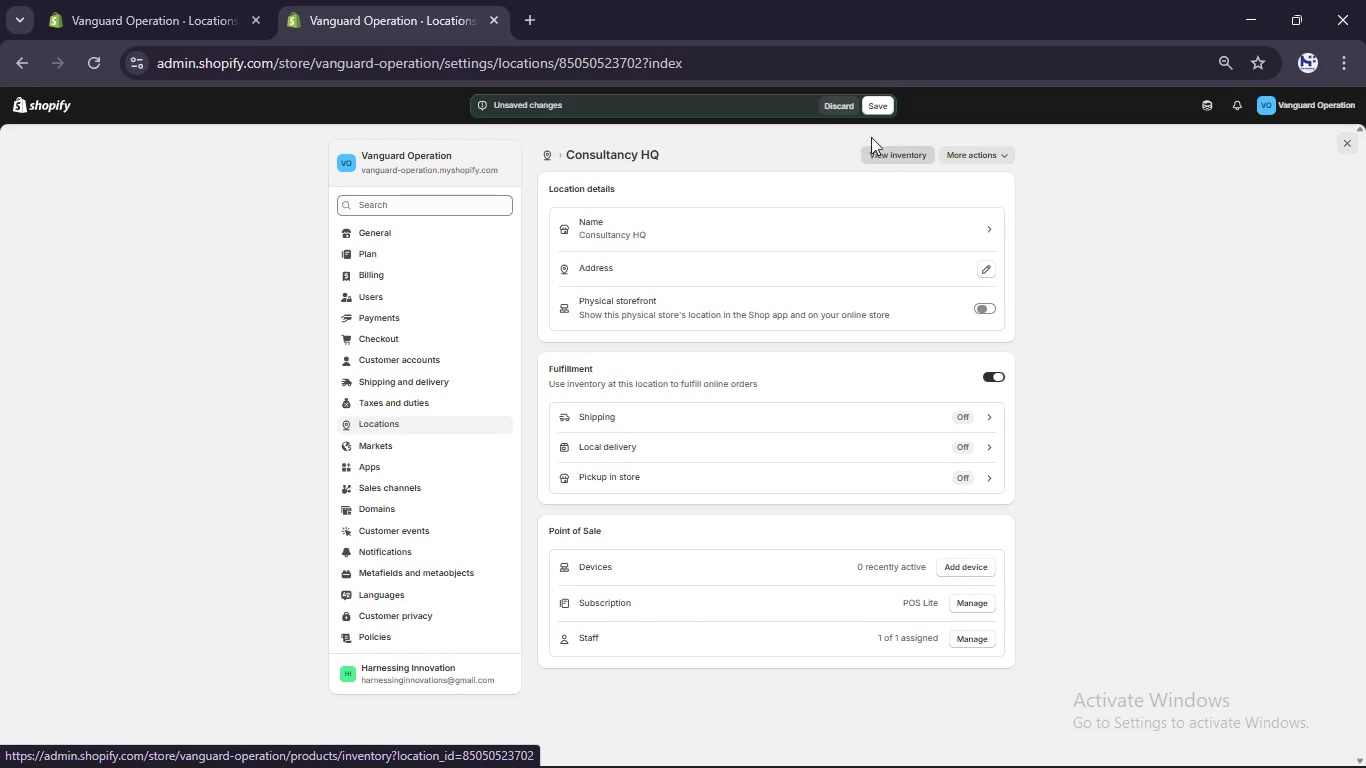 
left_click([873, 98])
 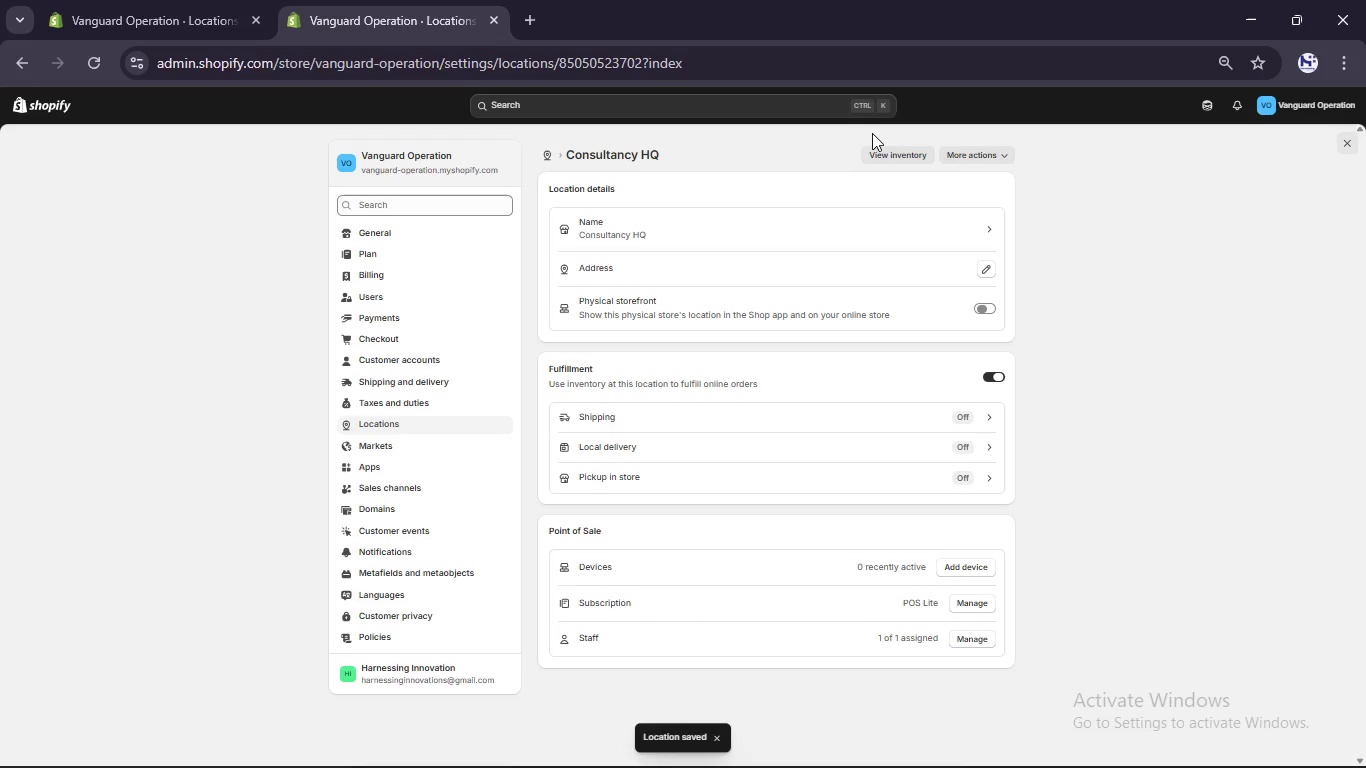 
left_click([888, 154])
 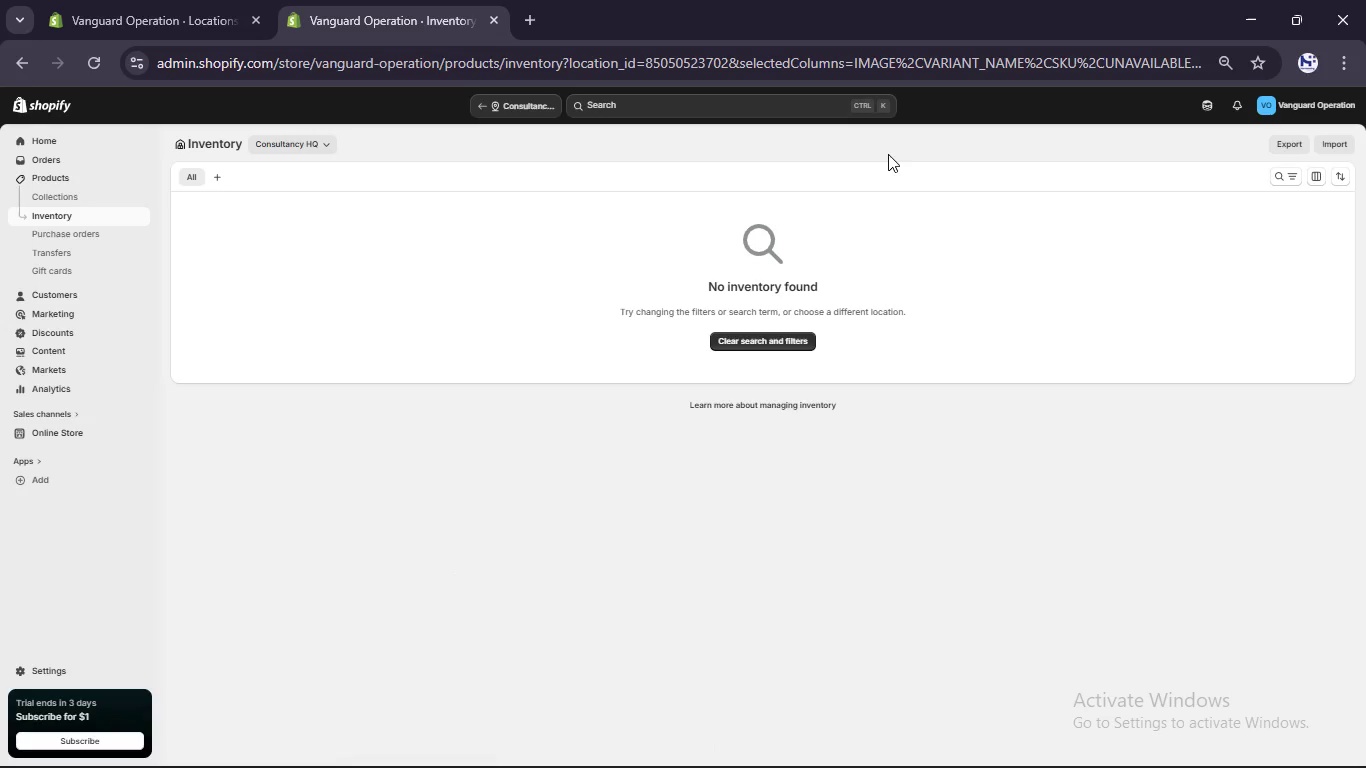 
wait(5.97)
 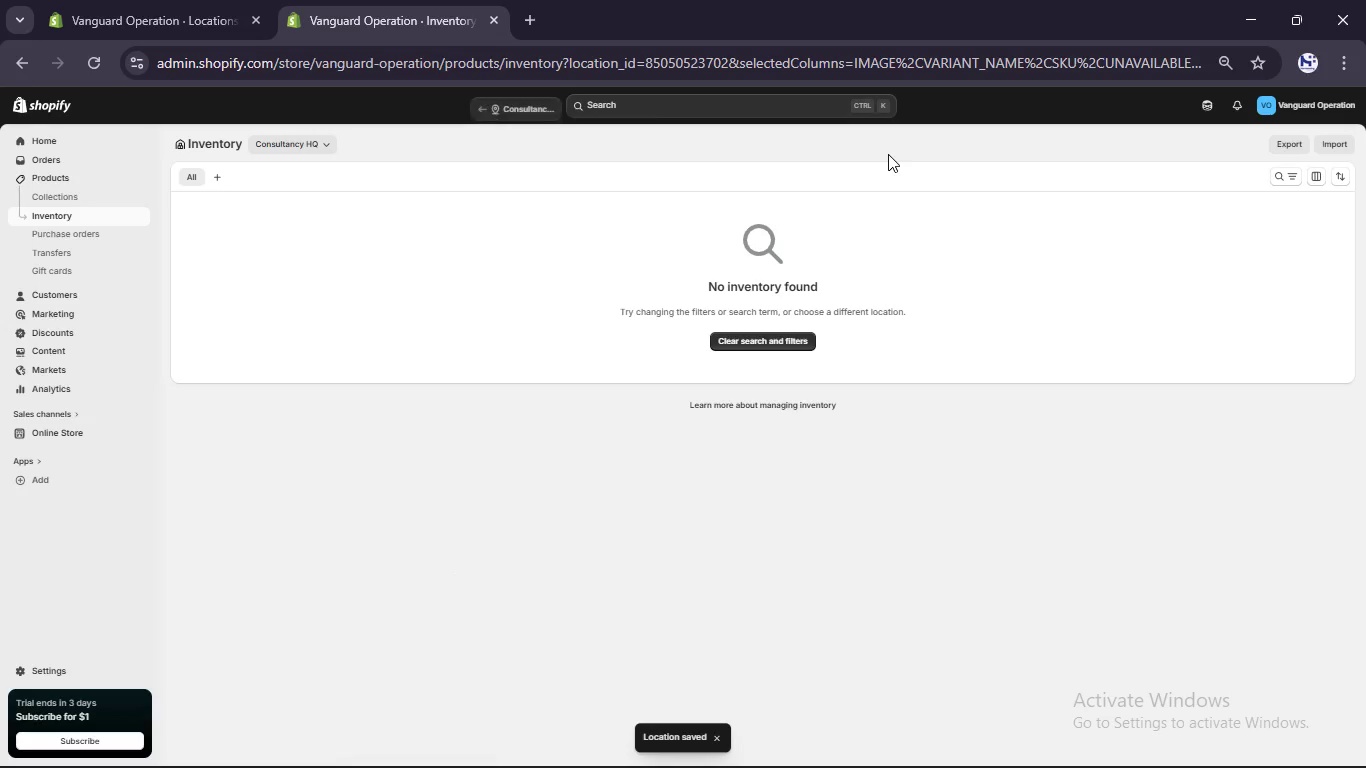 
left_click([331, 133])
 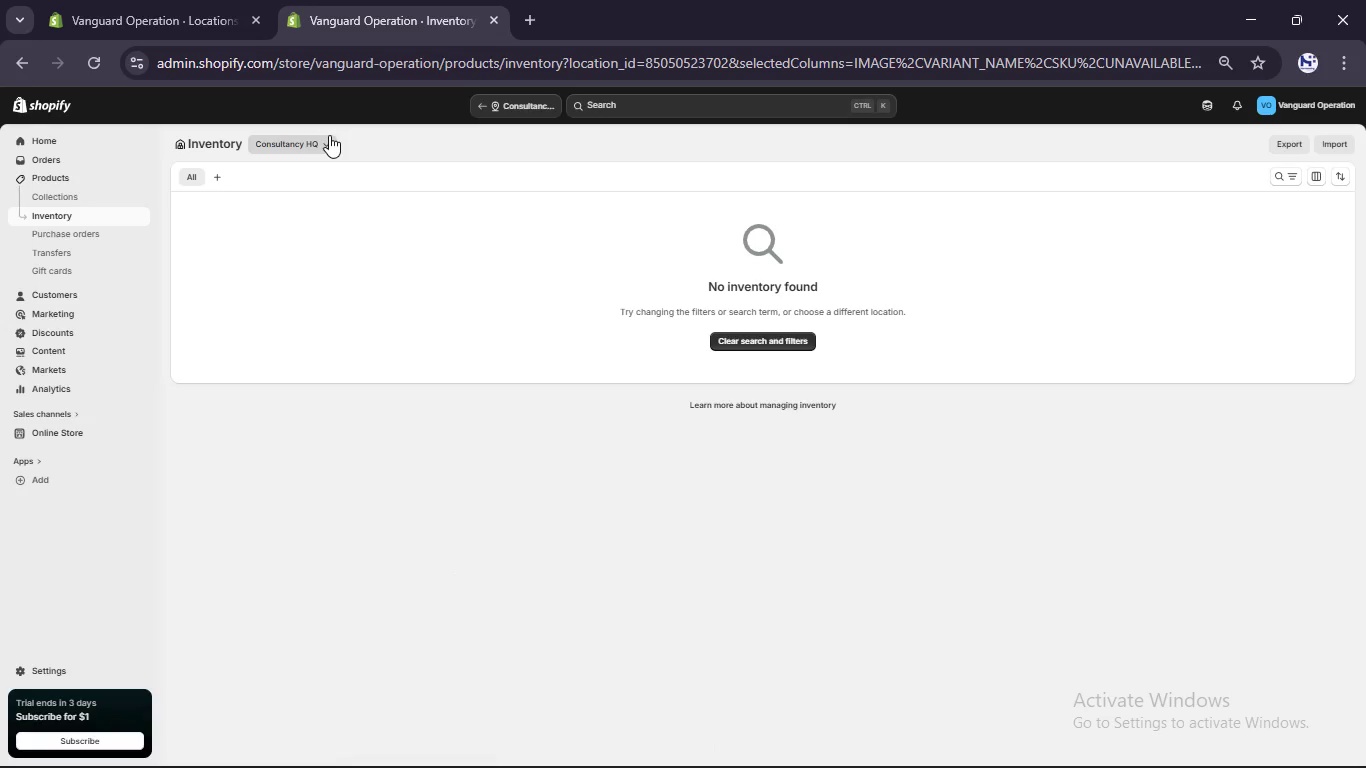 
left_click([329, 135])
 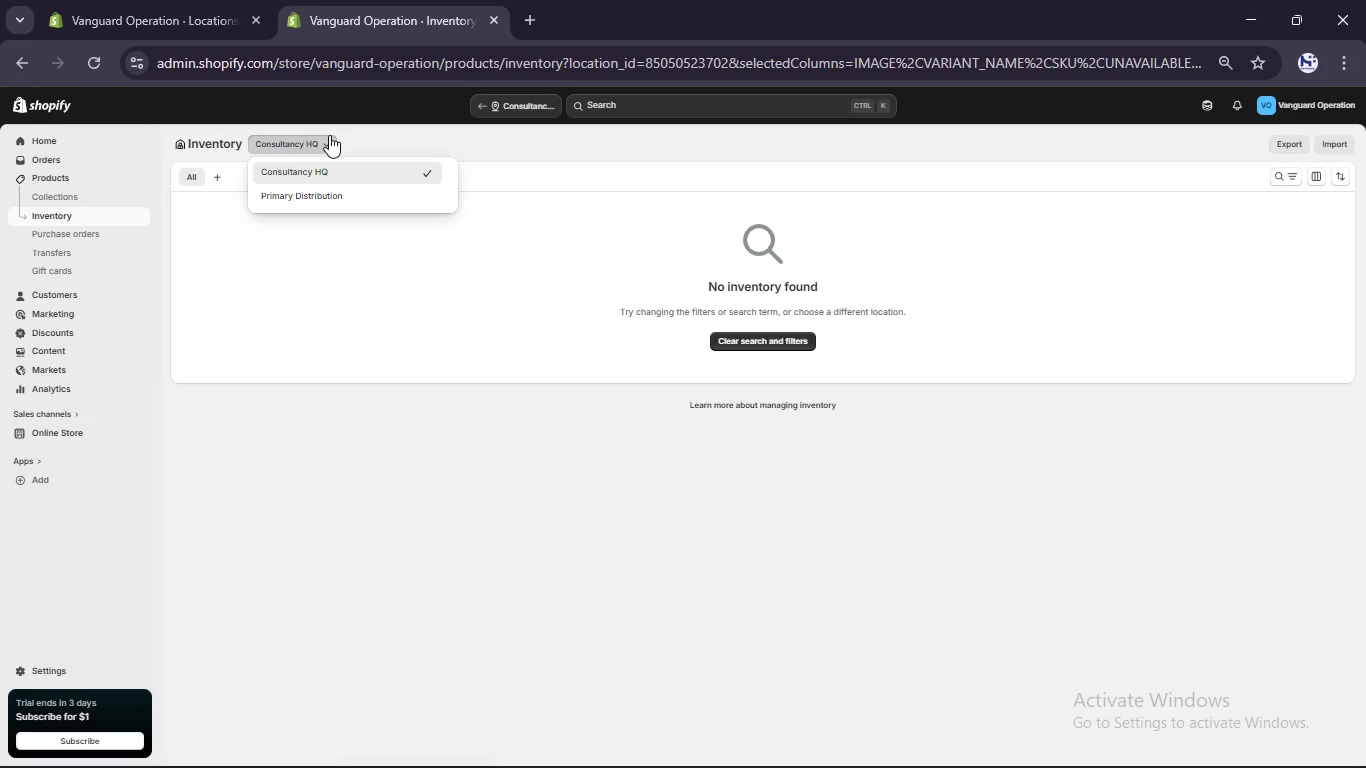 
left_click([602, 310])
 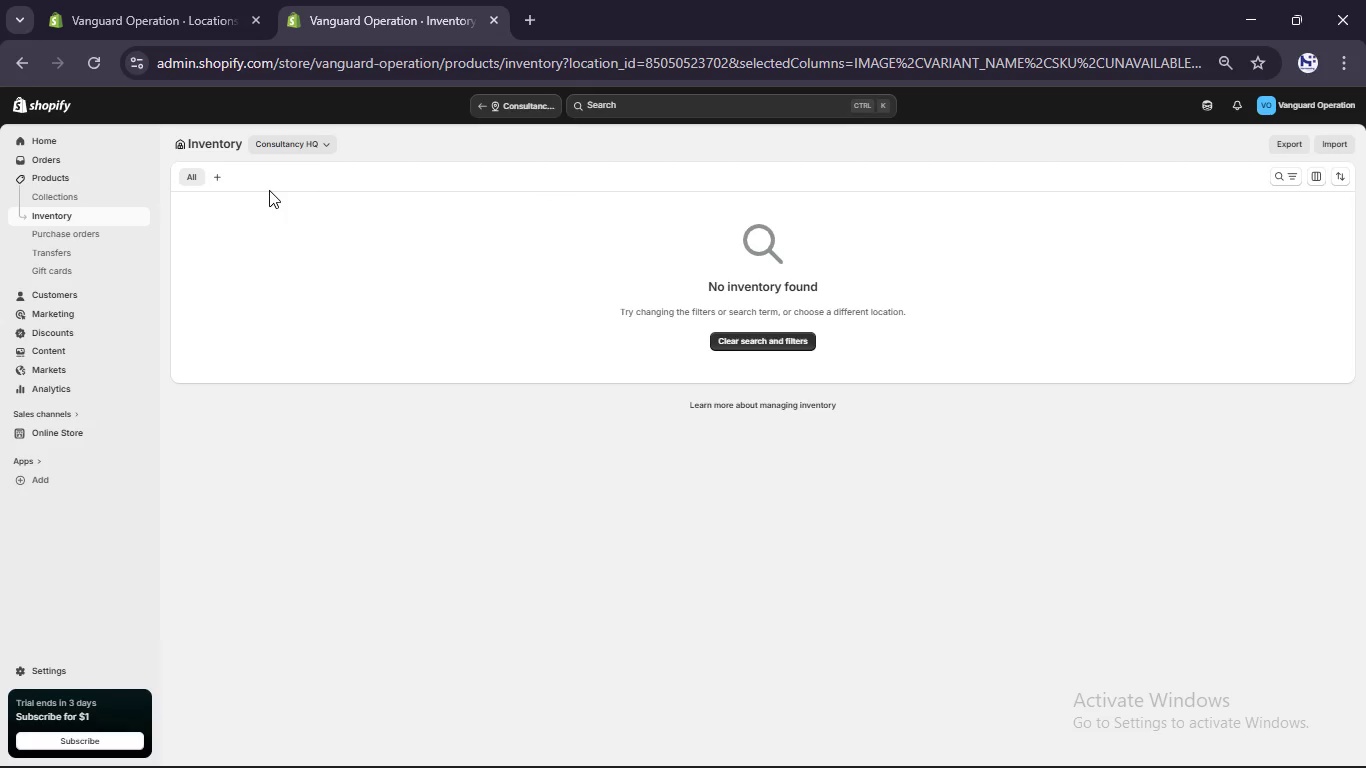 
left_click([218, 178])
 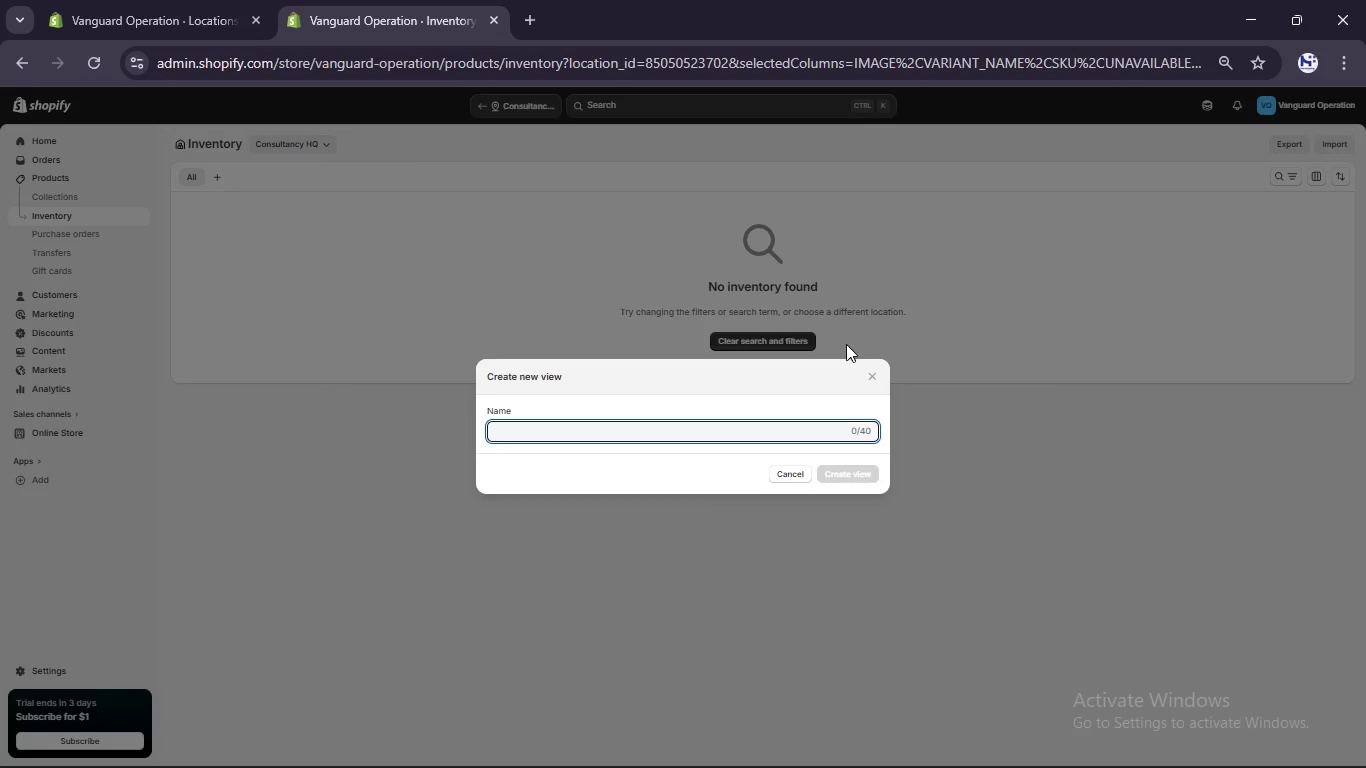 
left_click([870, 371])
 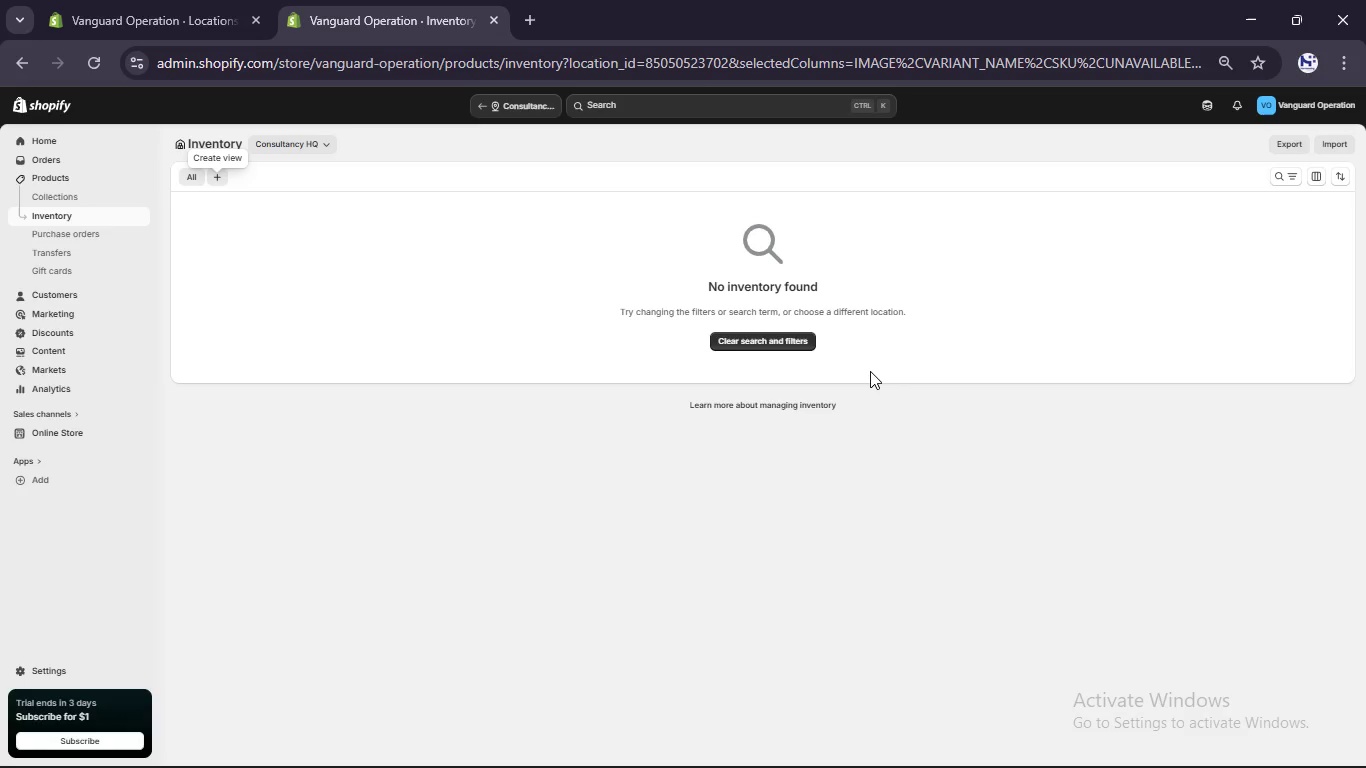 
scroll: coordinate [870, 371], scroll_direction: down, amount: 2.0
 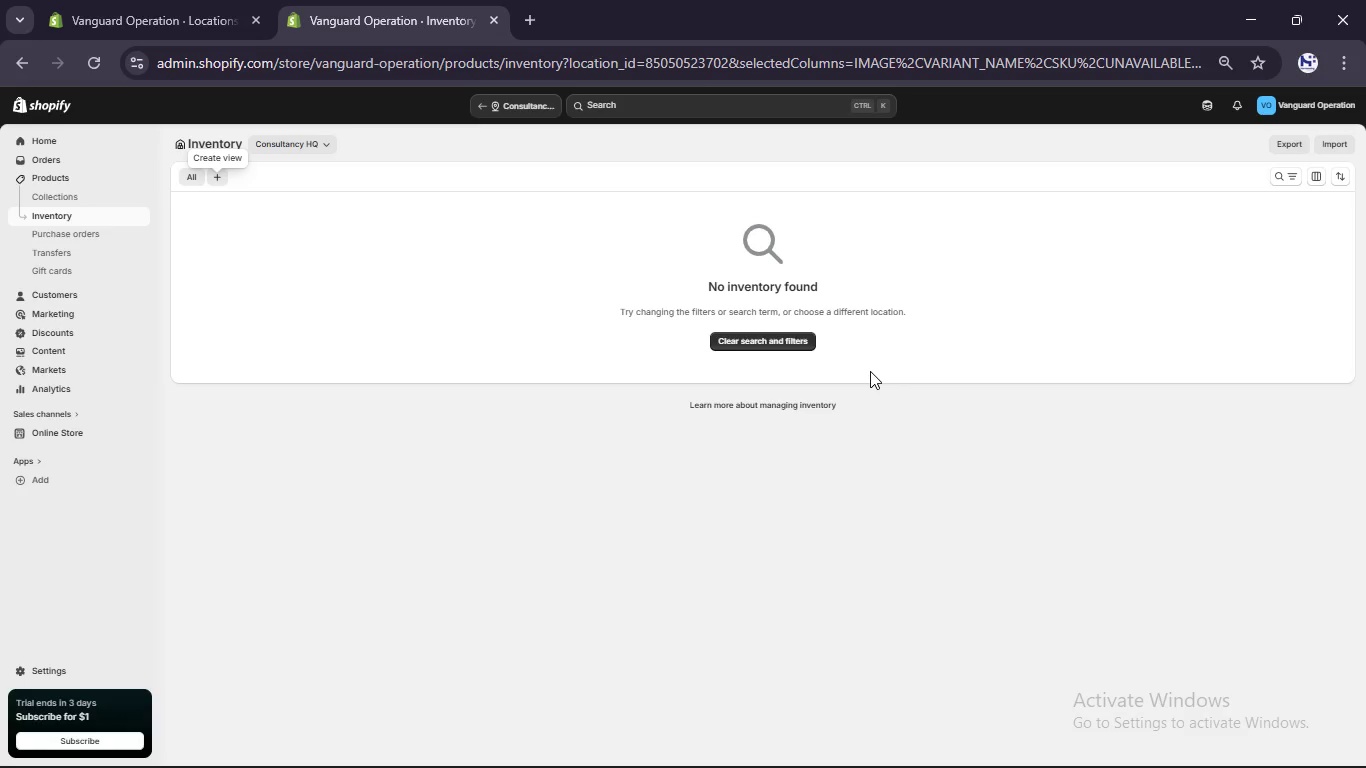 
scroll: coordinate [870, 371], scroll_direction: none, amount: 0.0
 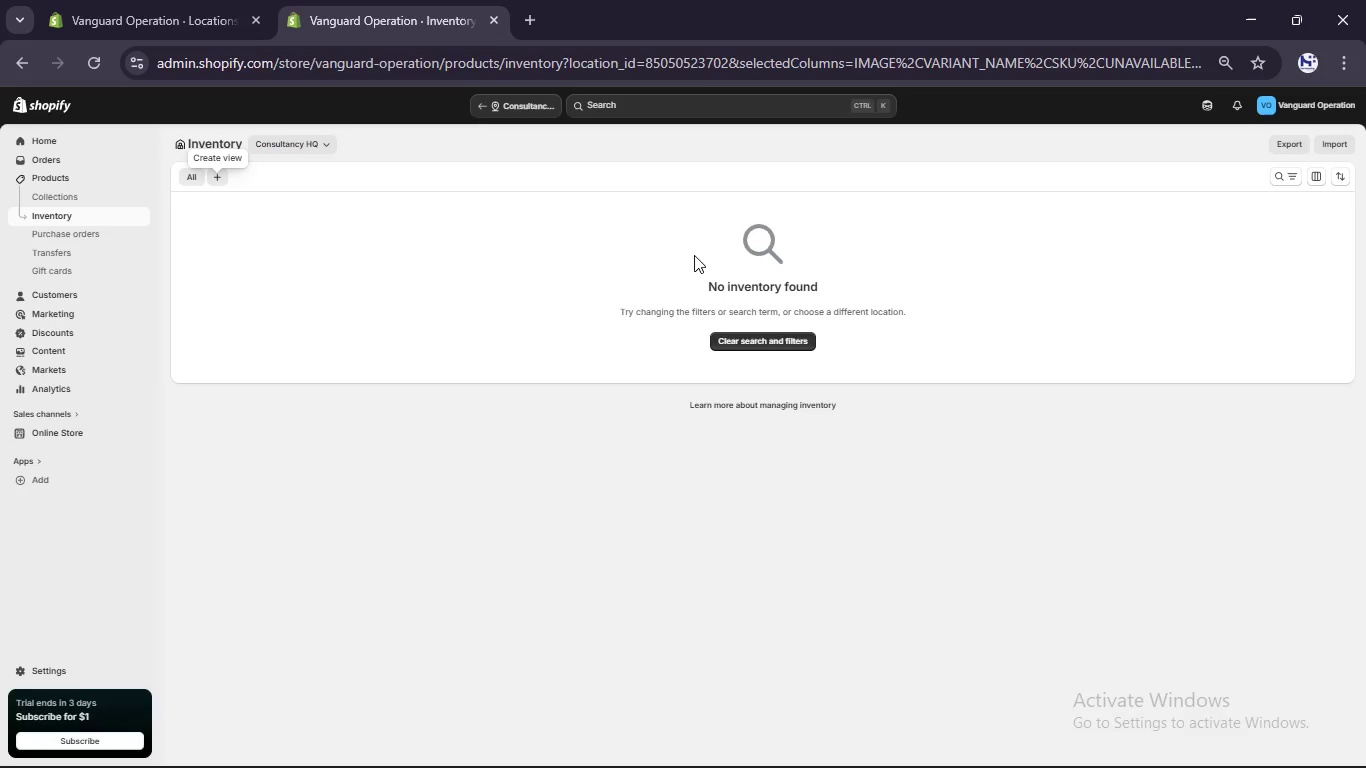 
scroll: coordinate [694, 255], scroll_direction: up, amount: 2.0
 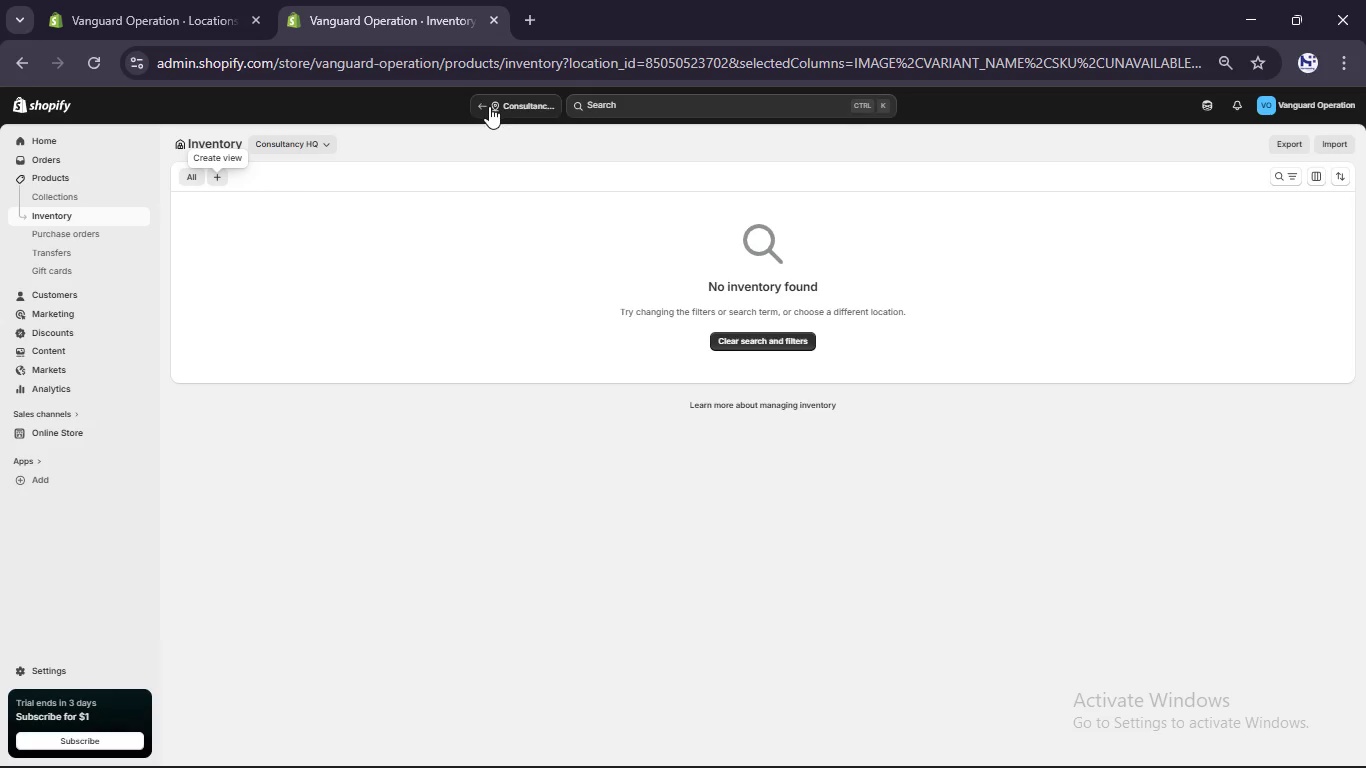 
left_click([487, 107])
 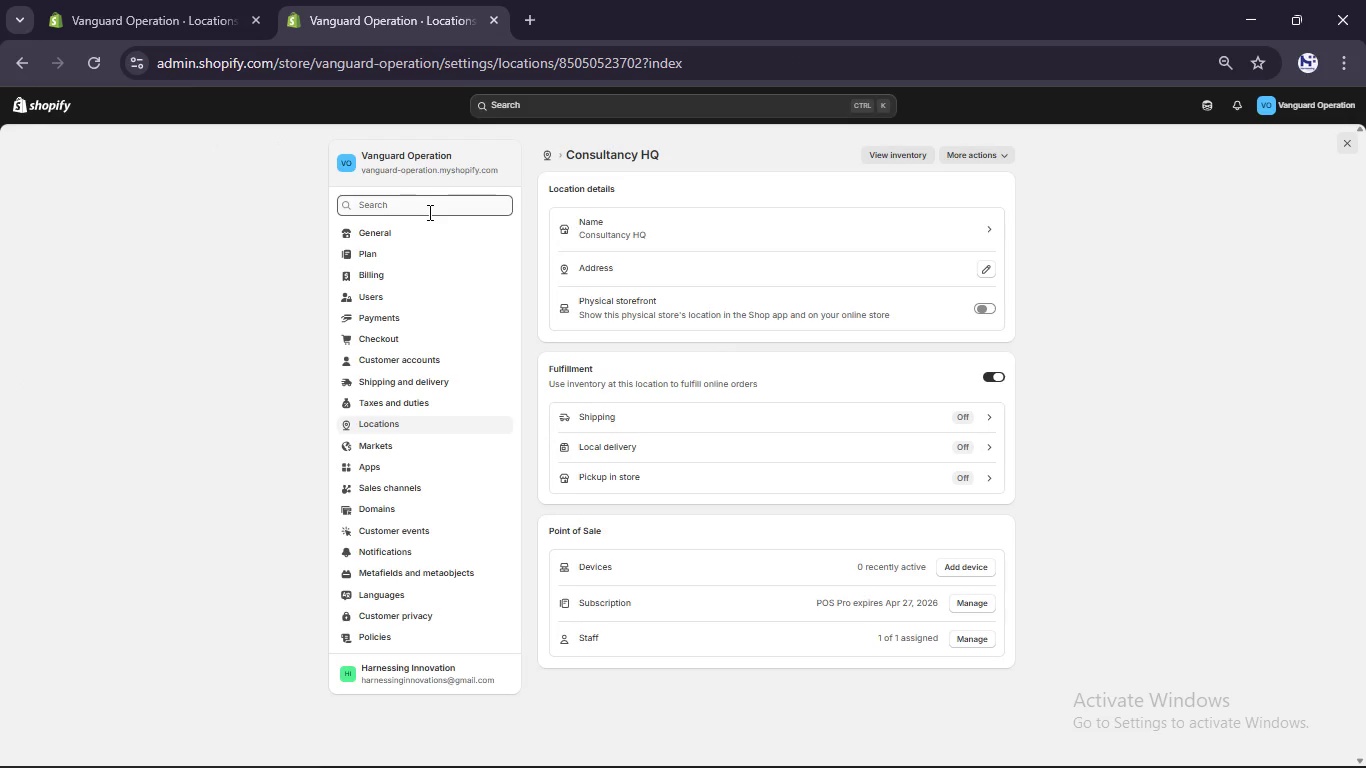 
wait(11.88)
 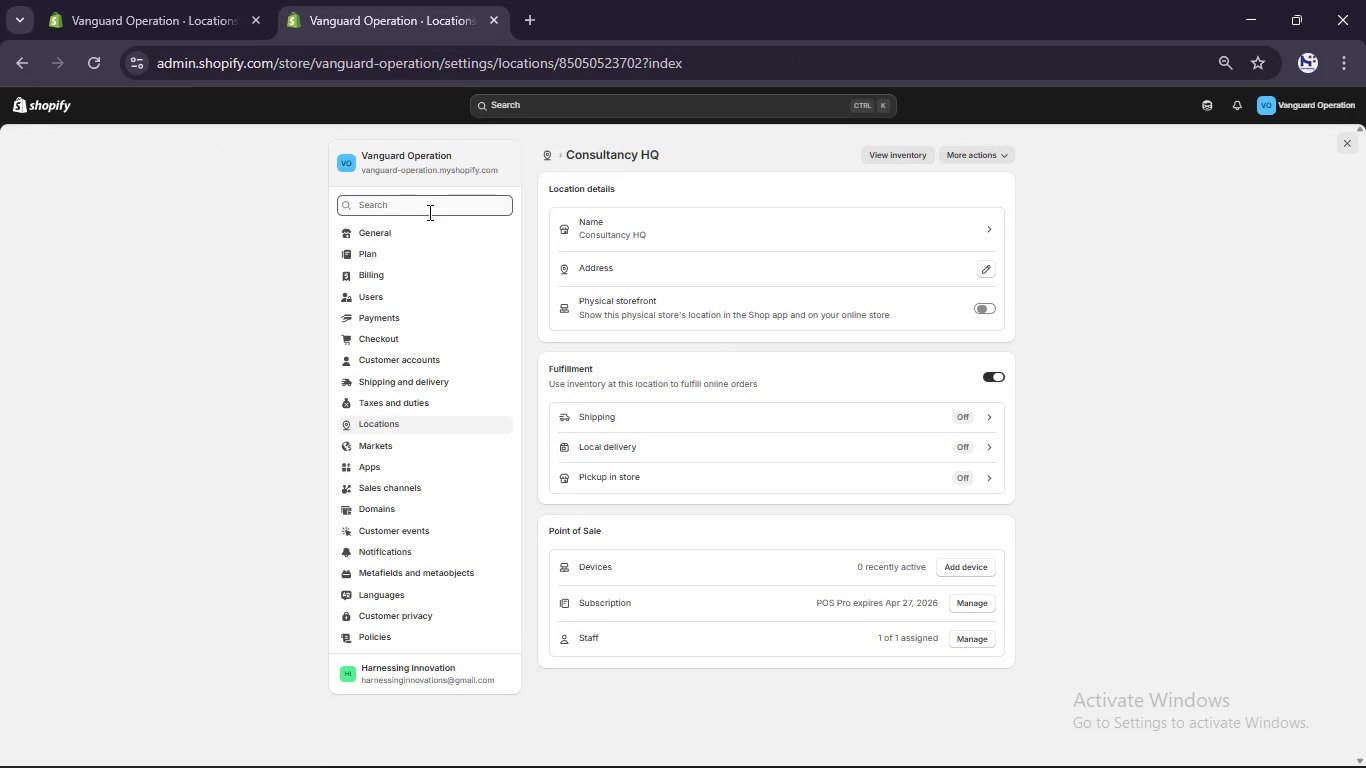 
left_click([64, 110])
 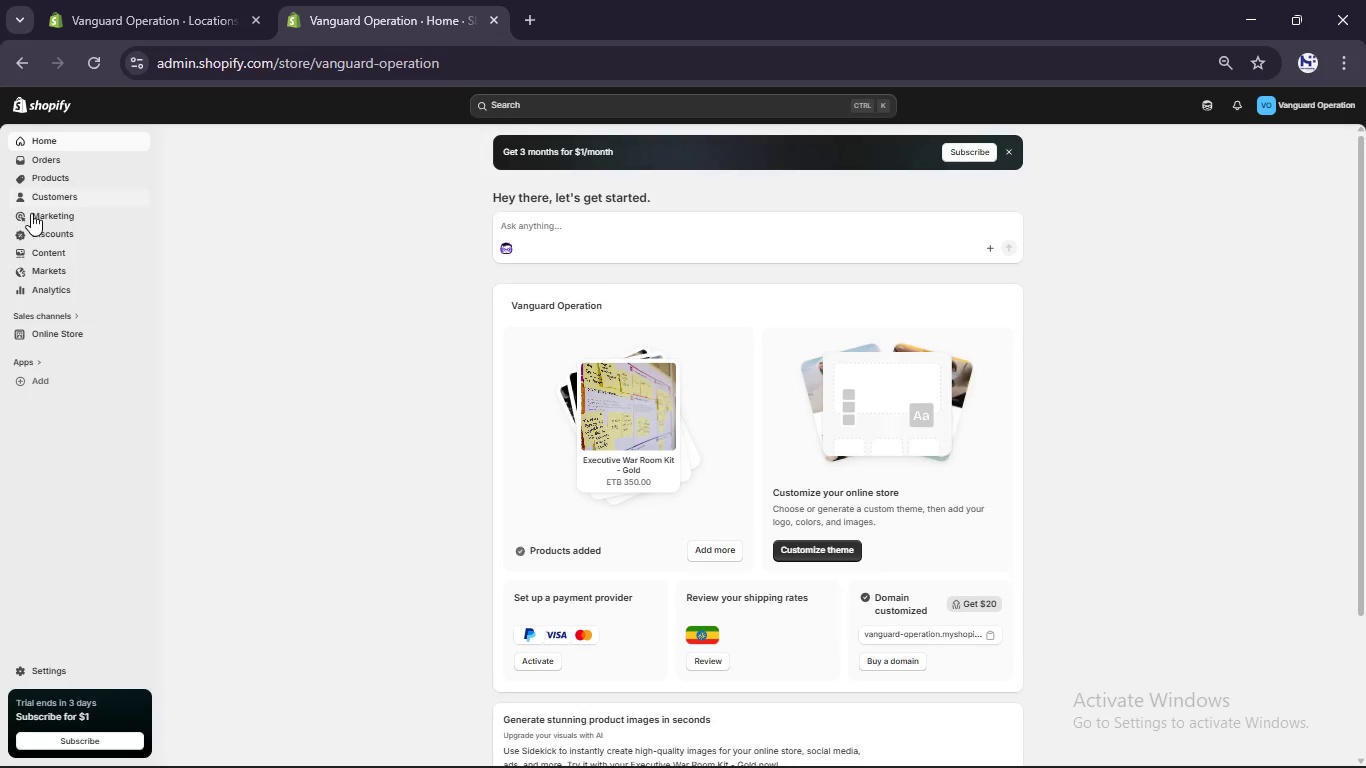 
left_click([43, 173])
 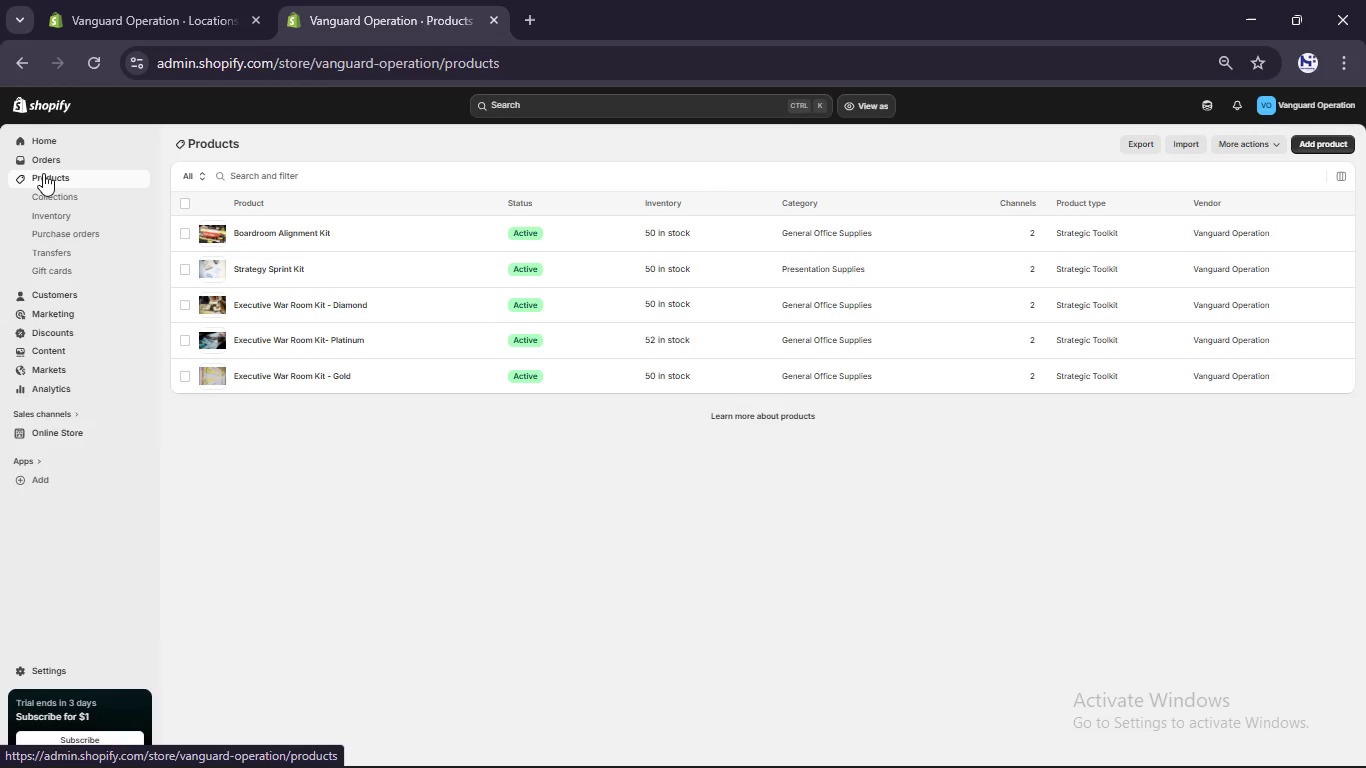 
wait(25.84)
 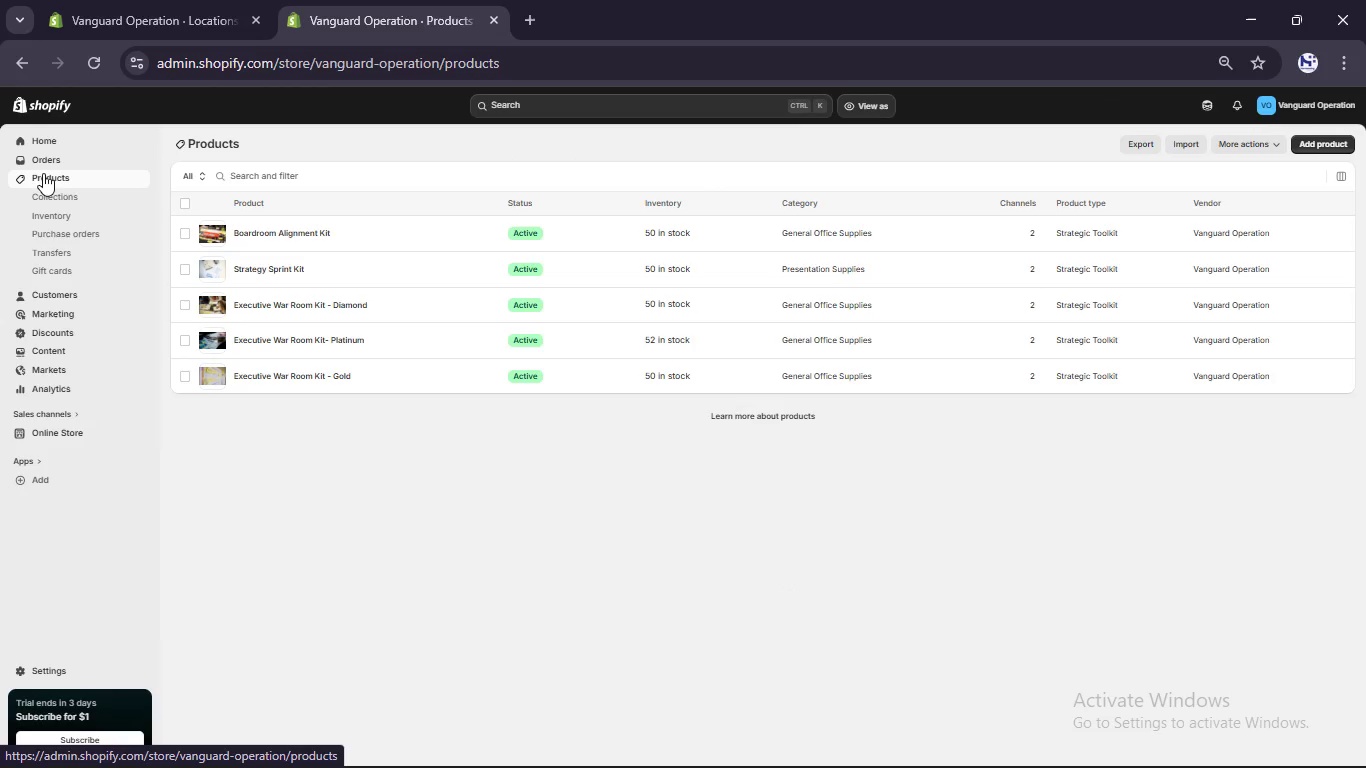 
left_click([189, 232])
 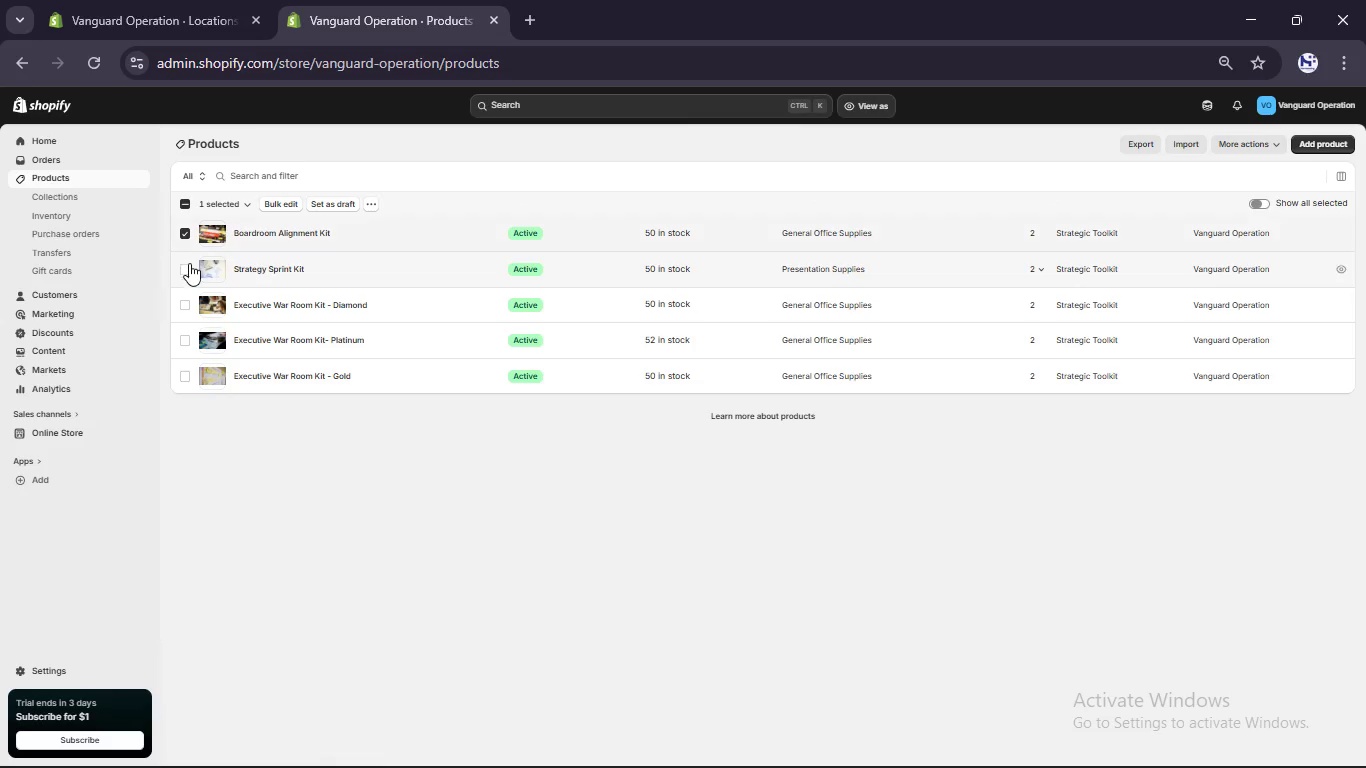 
left_click([189, 267])
 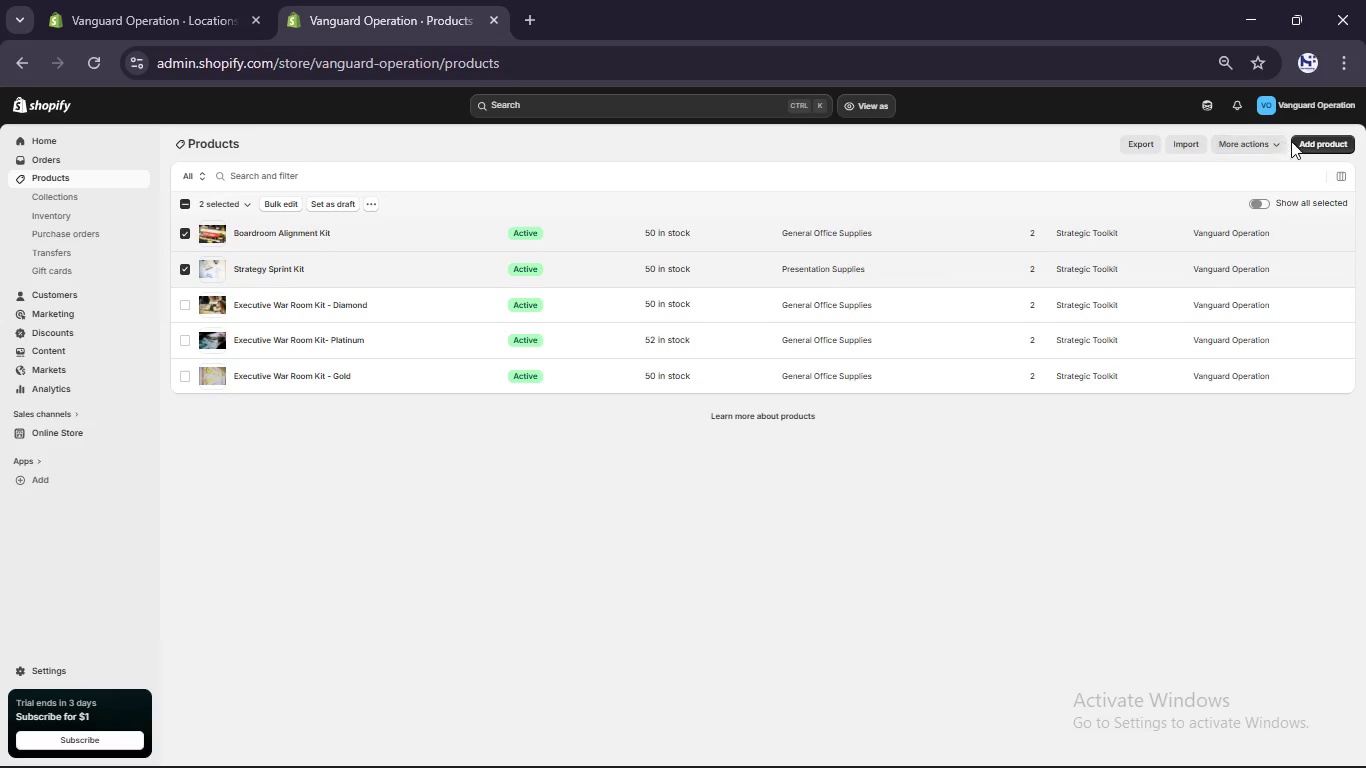 
left_click([1279, 143])
 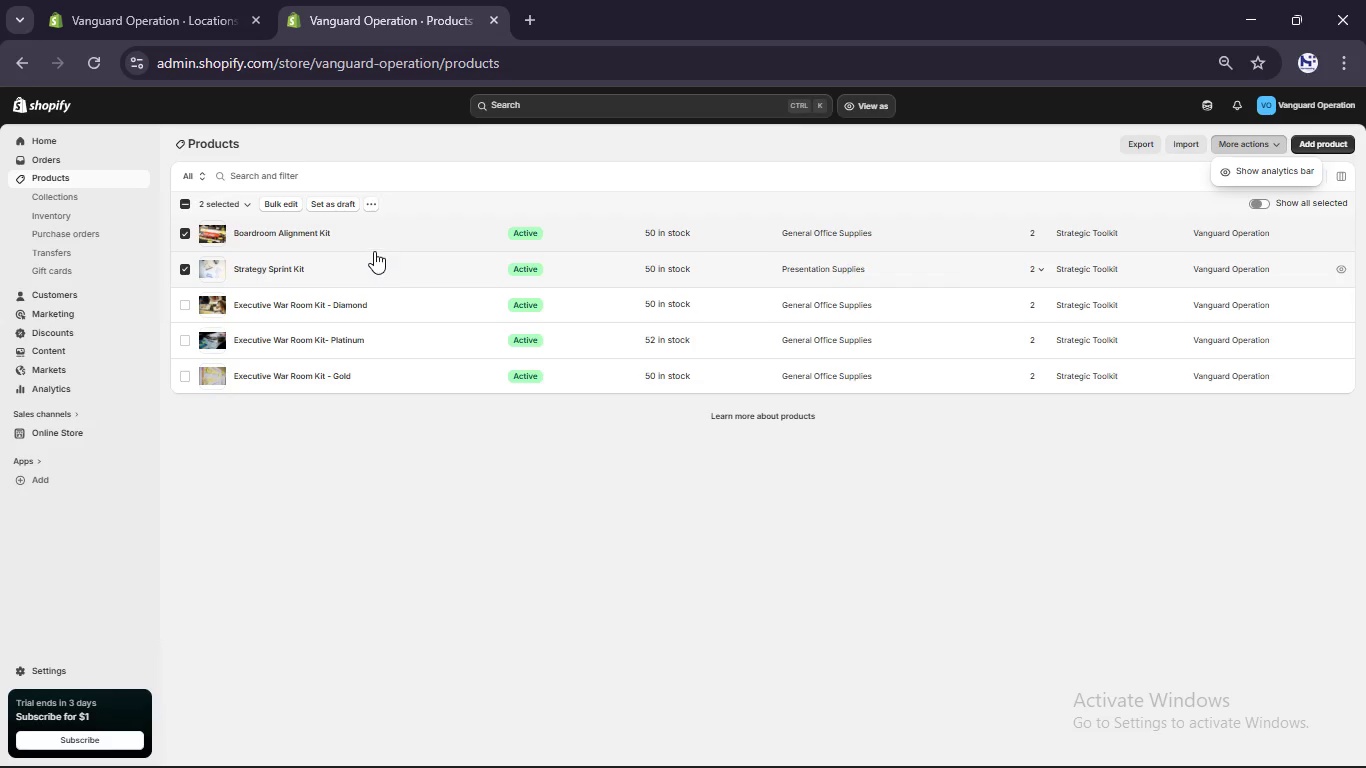 
left_click([367, 210])
 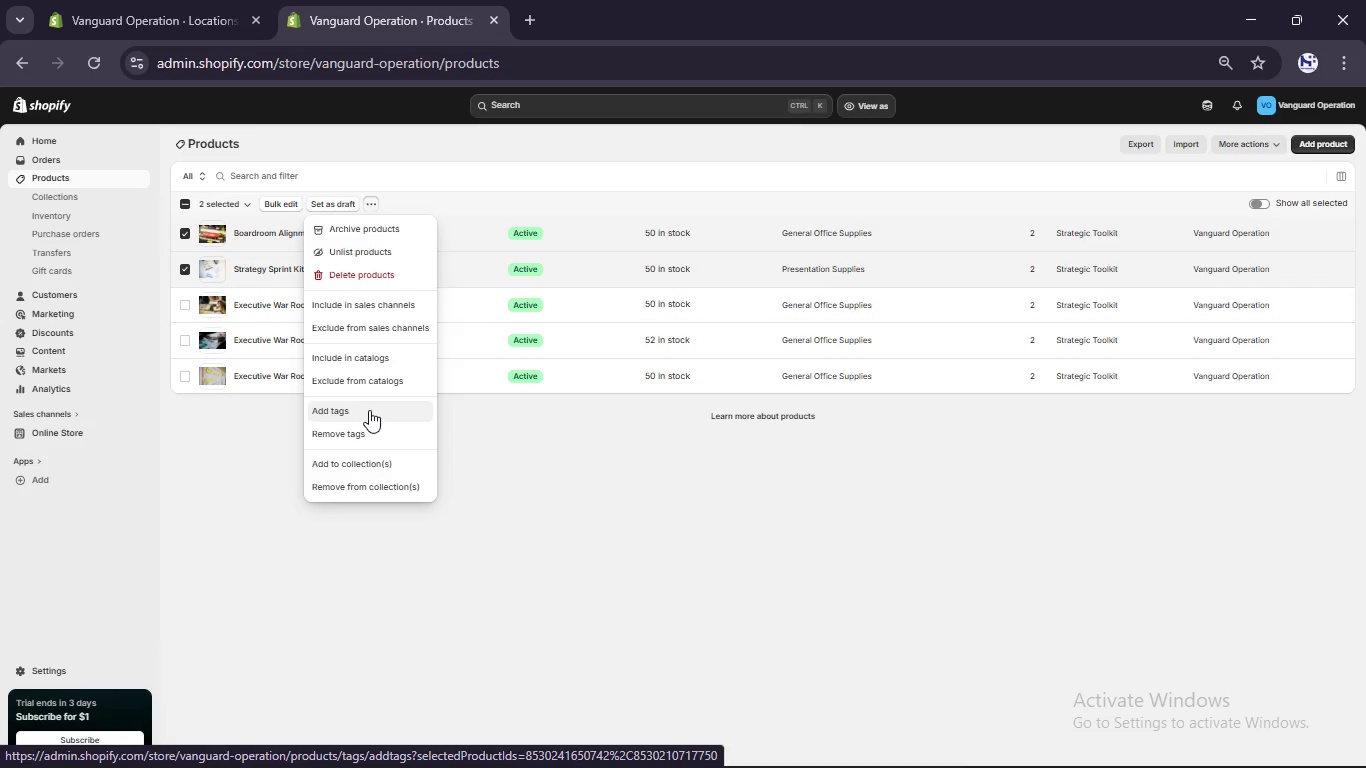 
wait(17.83)
 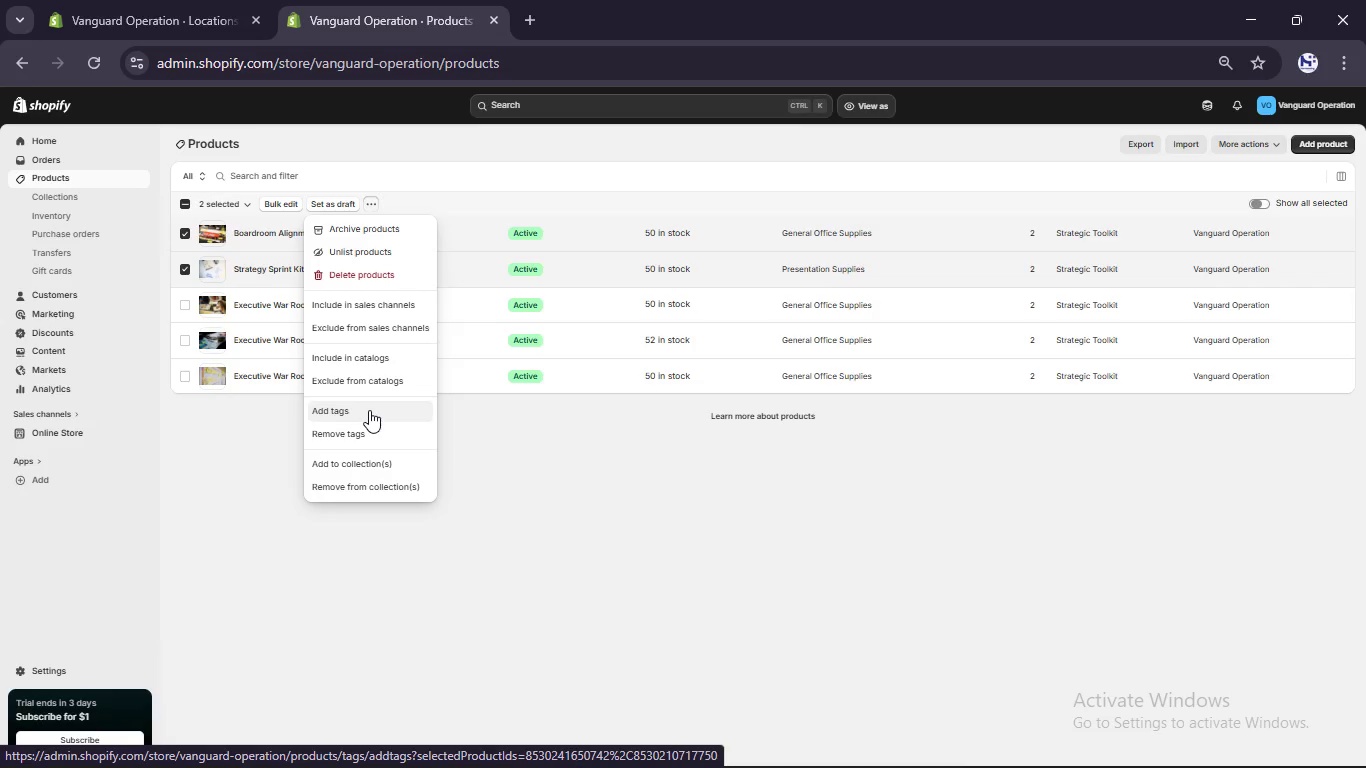 
left_click([55, 213])
 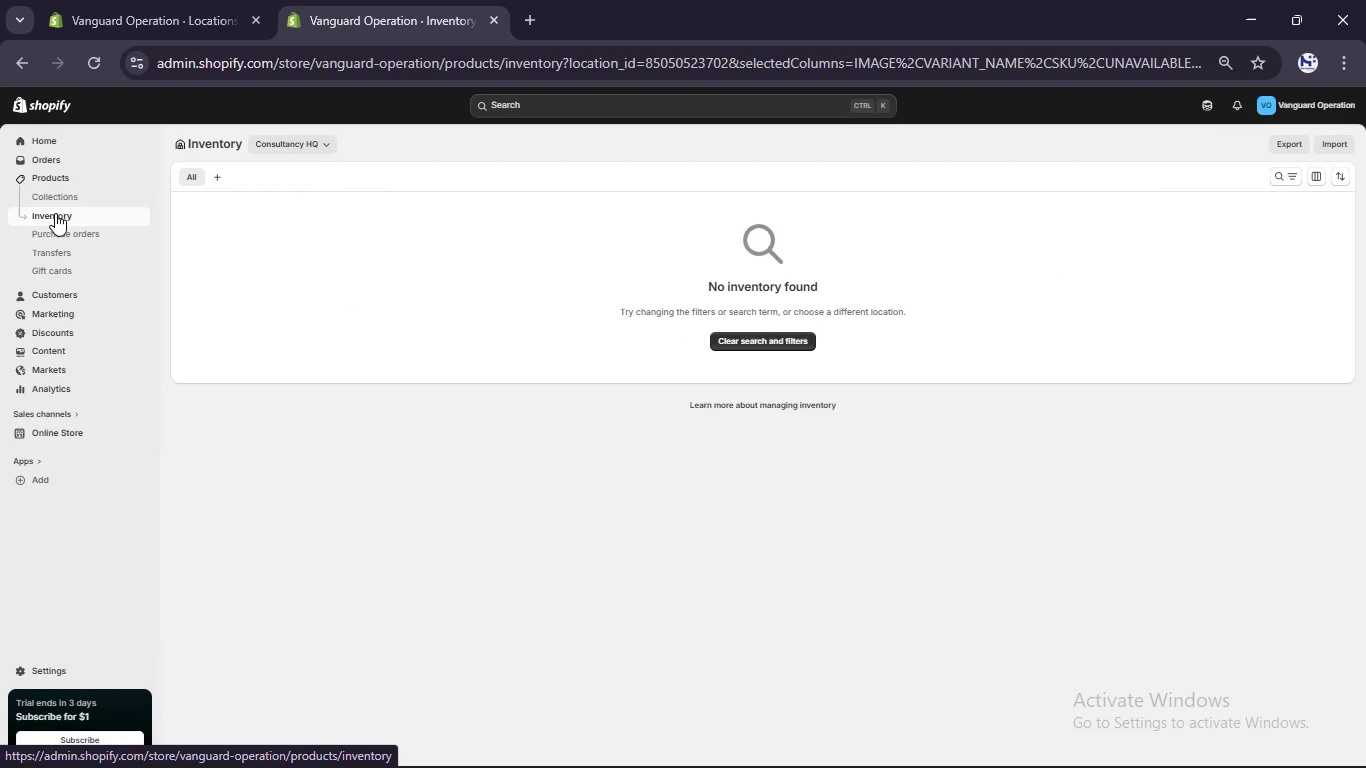 
wait(7.41)
 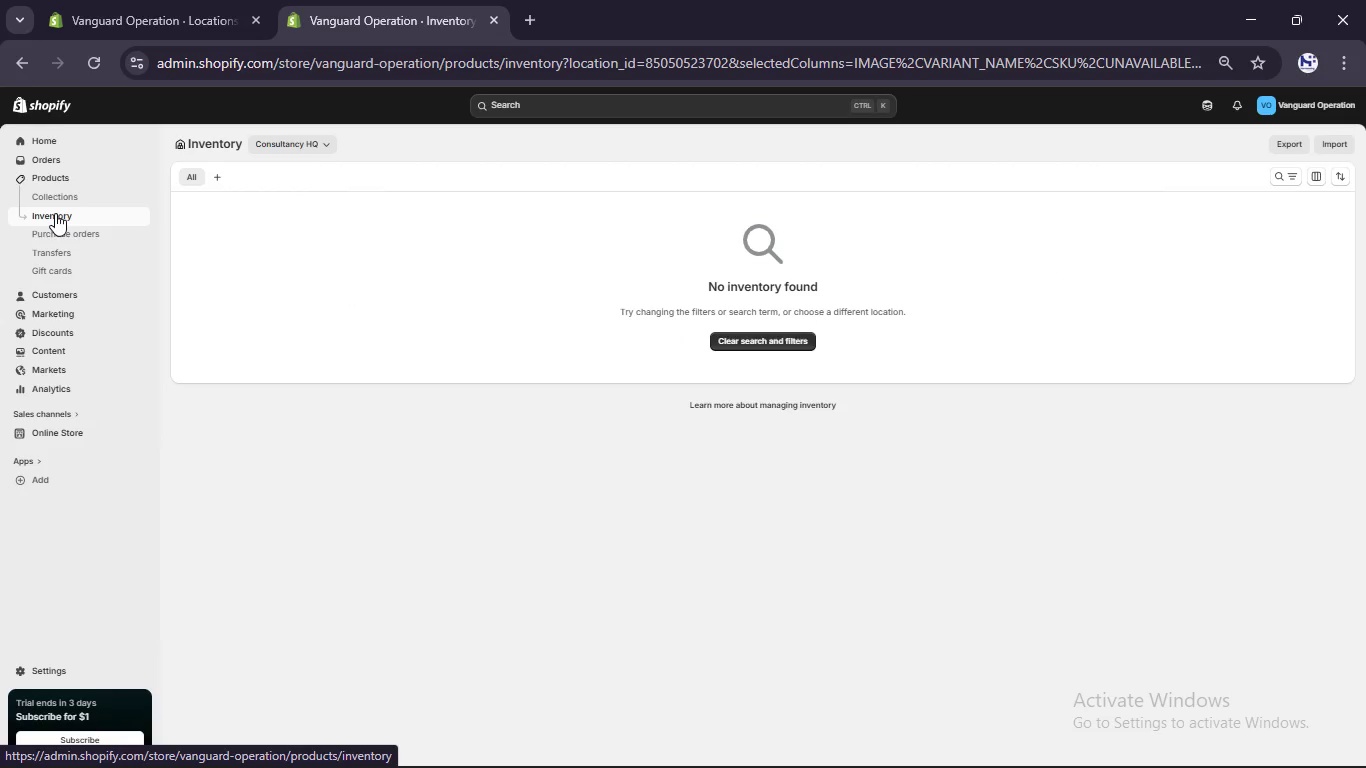 
left_click([268, 139])
 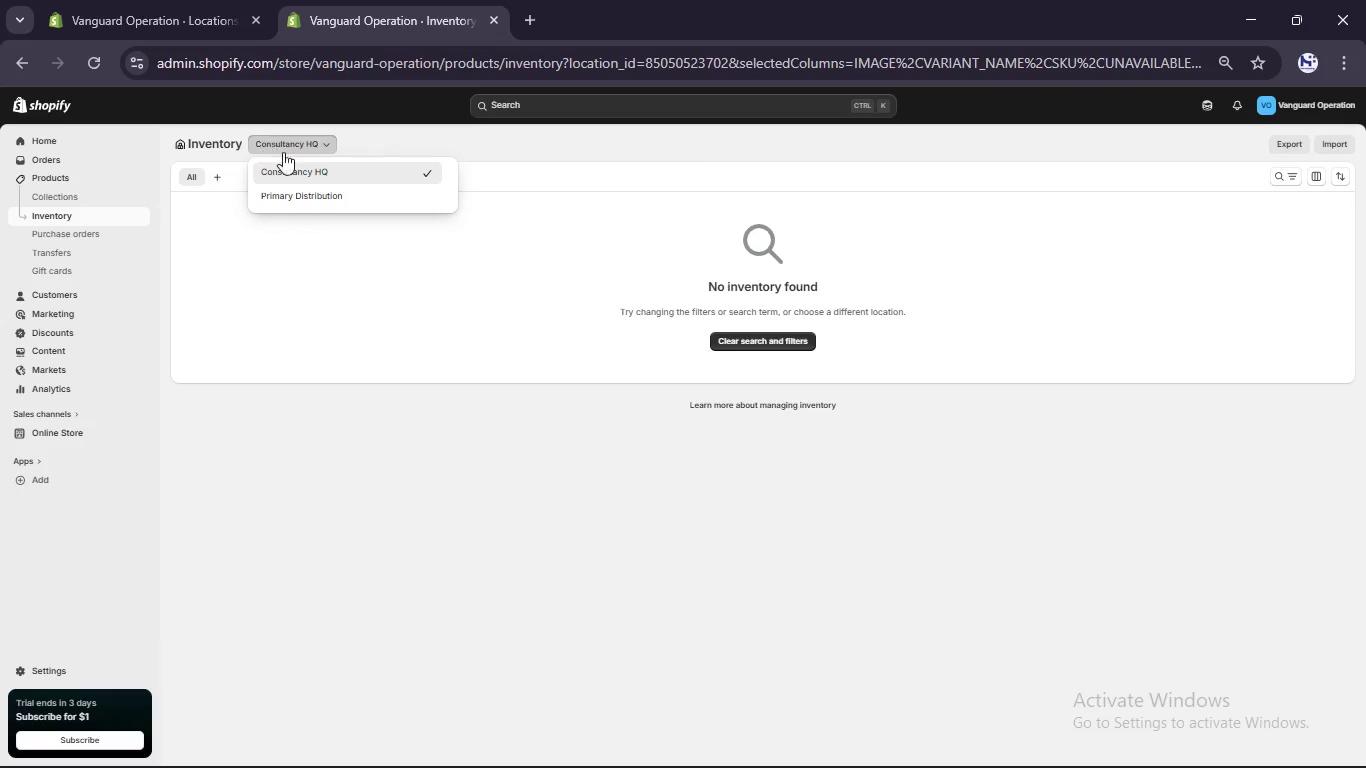 
left_click([293, 189])
 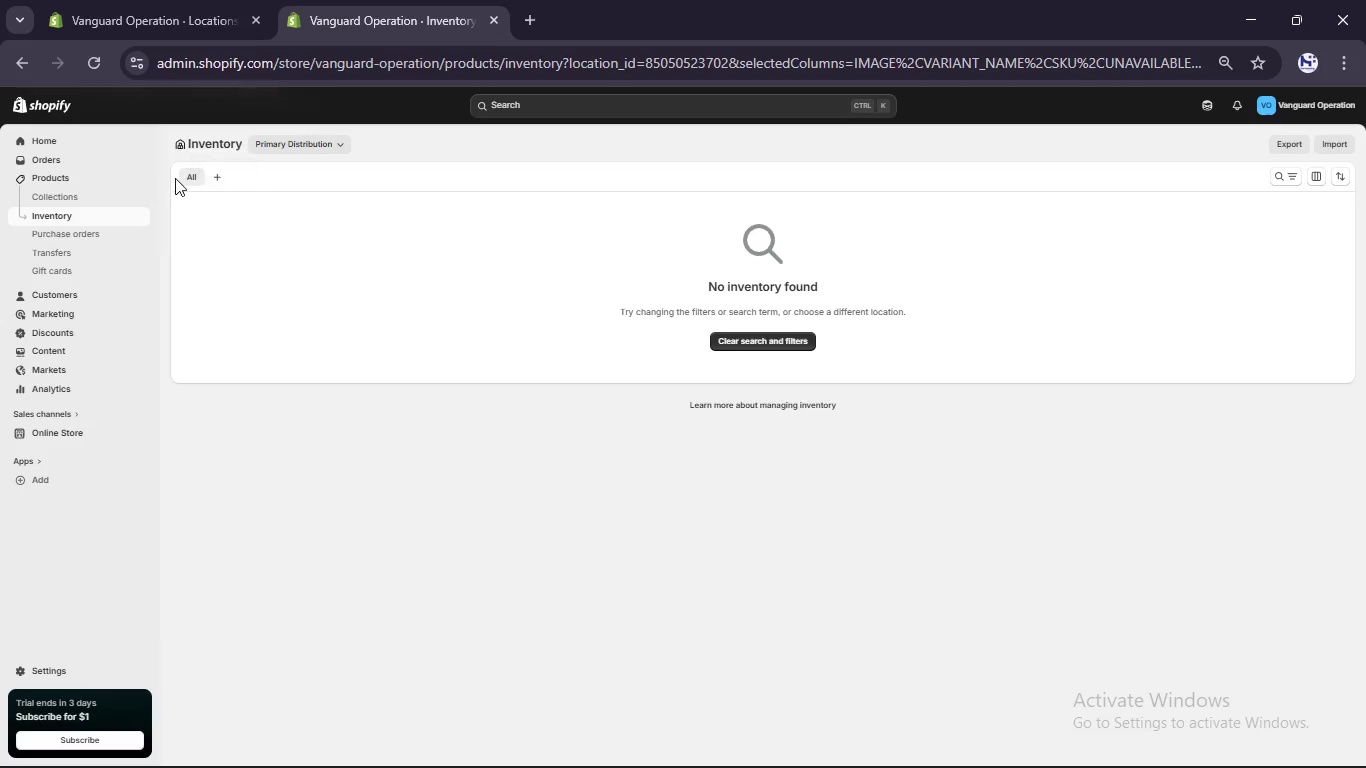 
mouse_move([233, 158])
 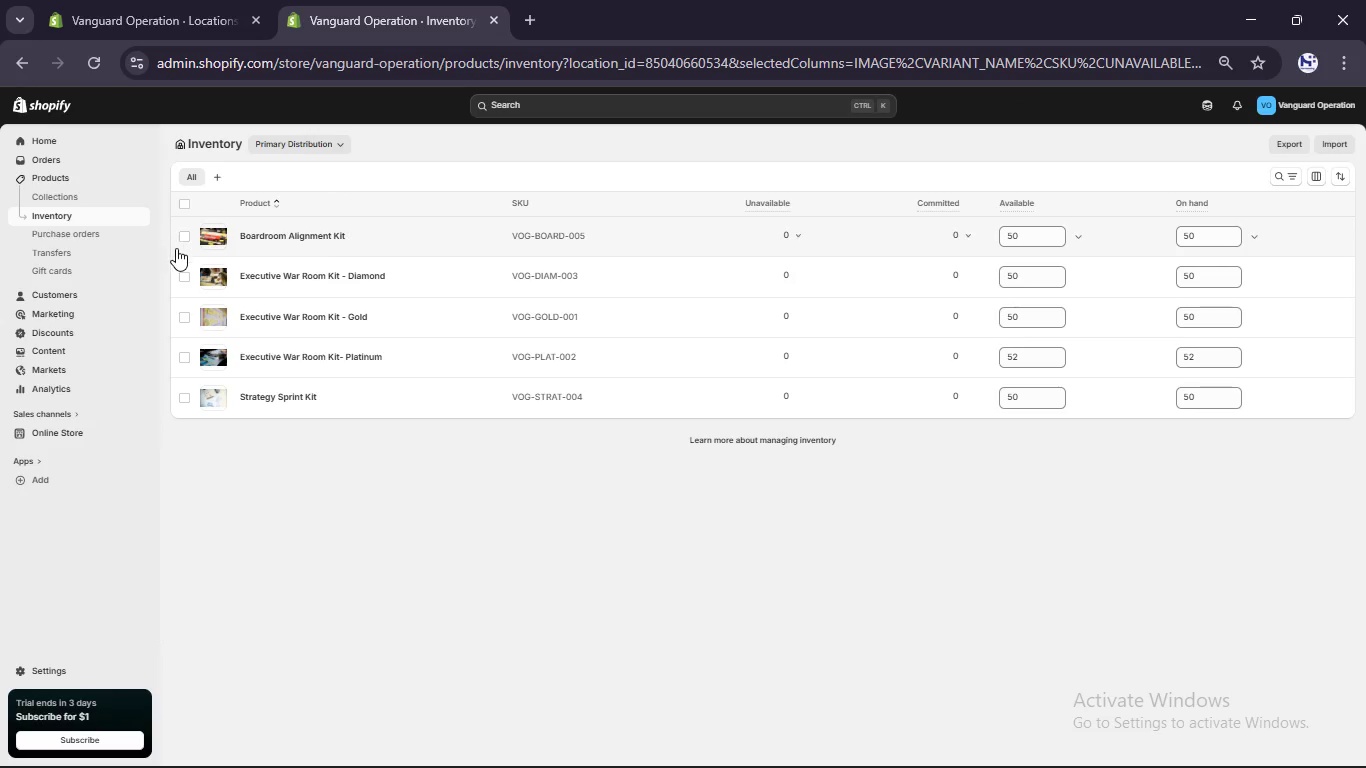 
left_click([186, 275])
 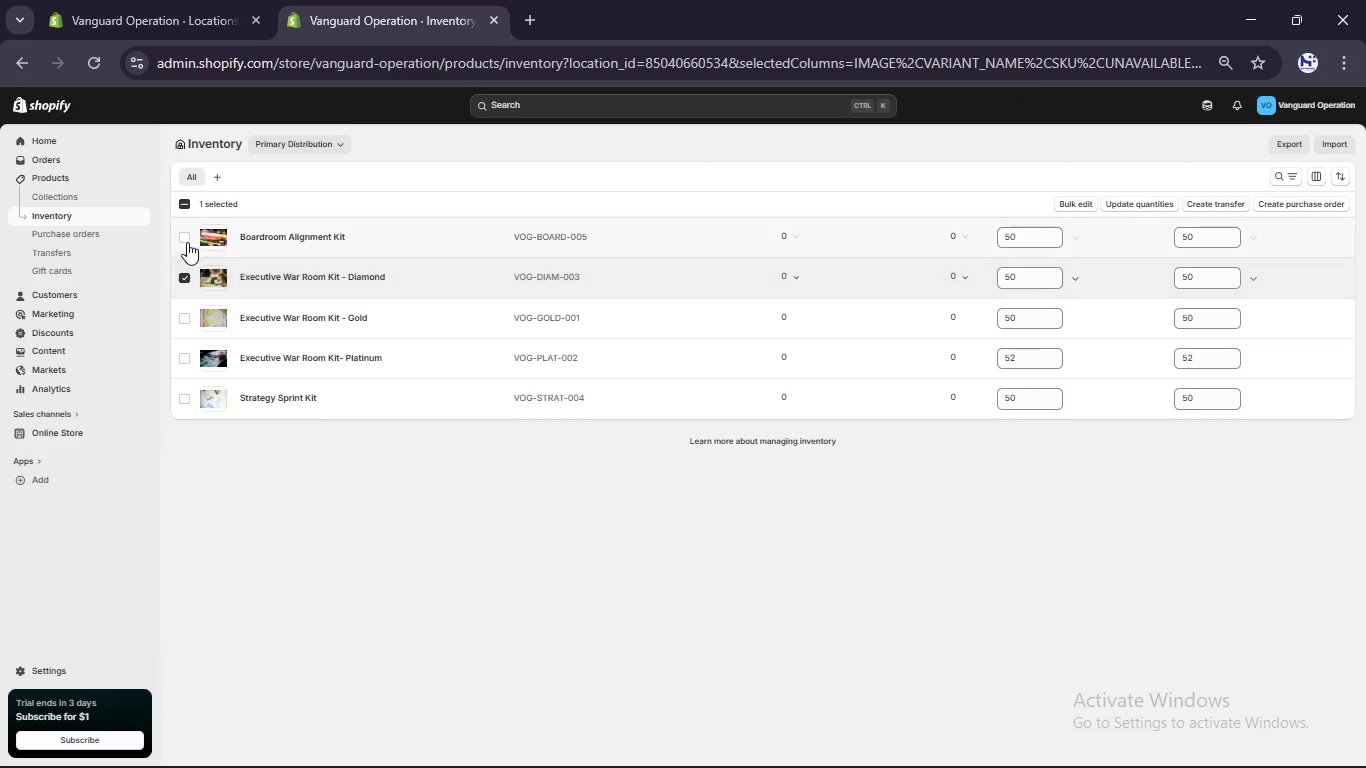 
left_click([187, 237])
 